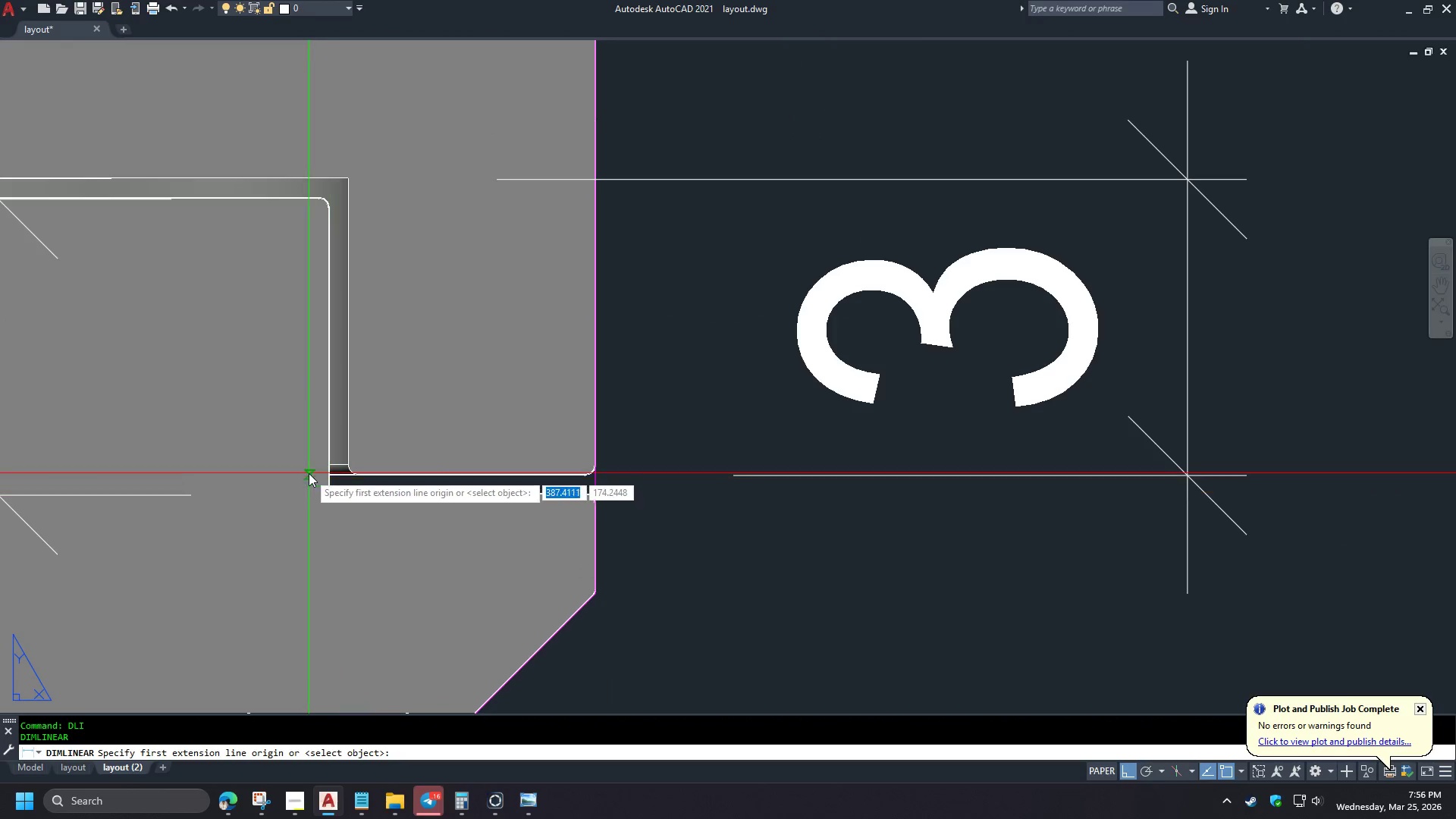 
left_click([598, 559])
 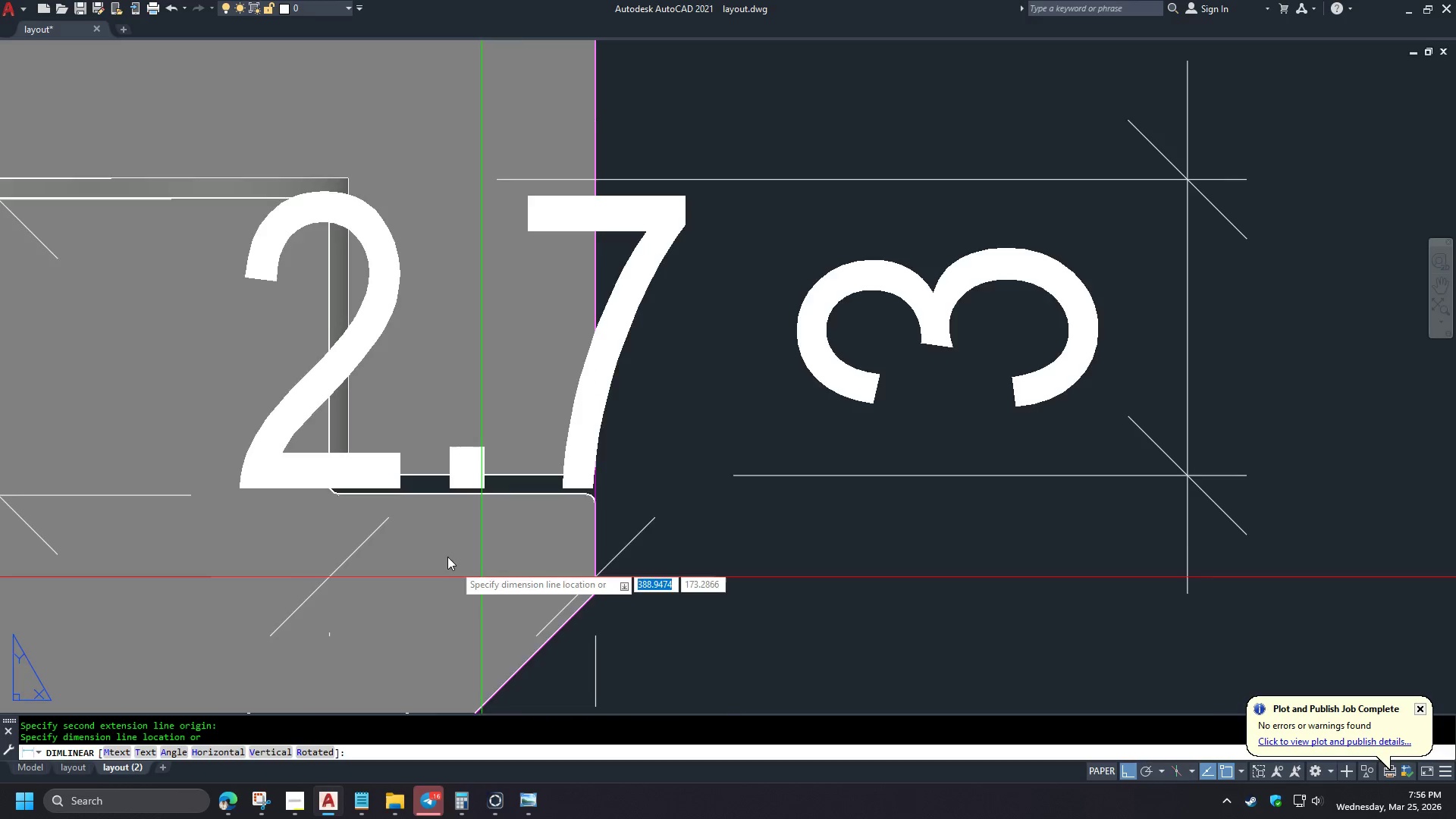 
scroll: coordinate [431, 519], scroll_direction: down, amount: 3.0
 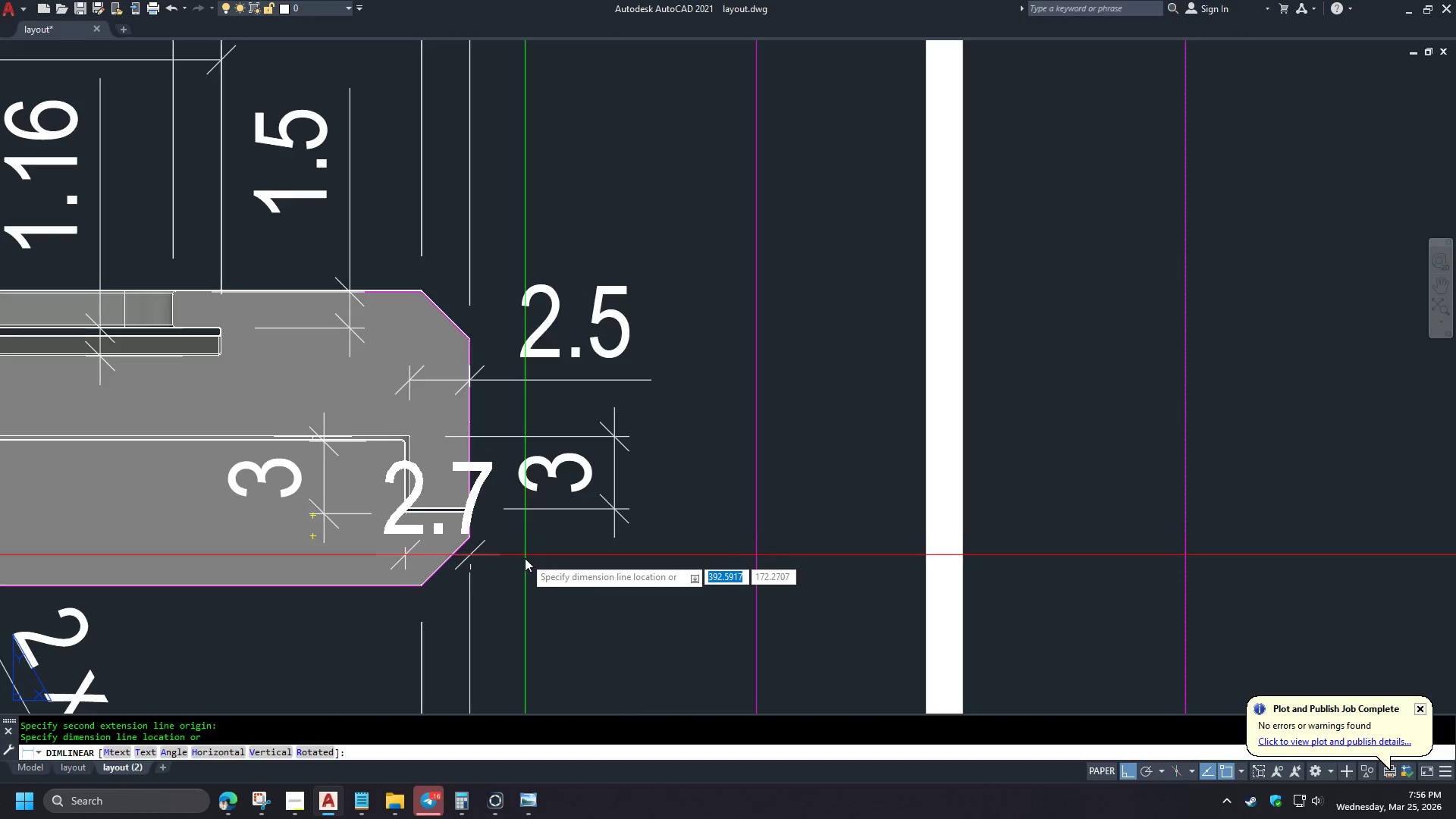 
left_click([525, 570])
 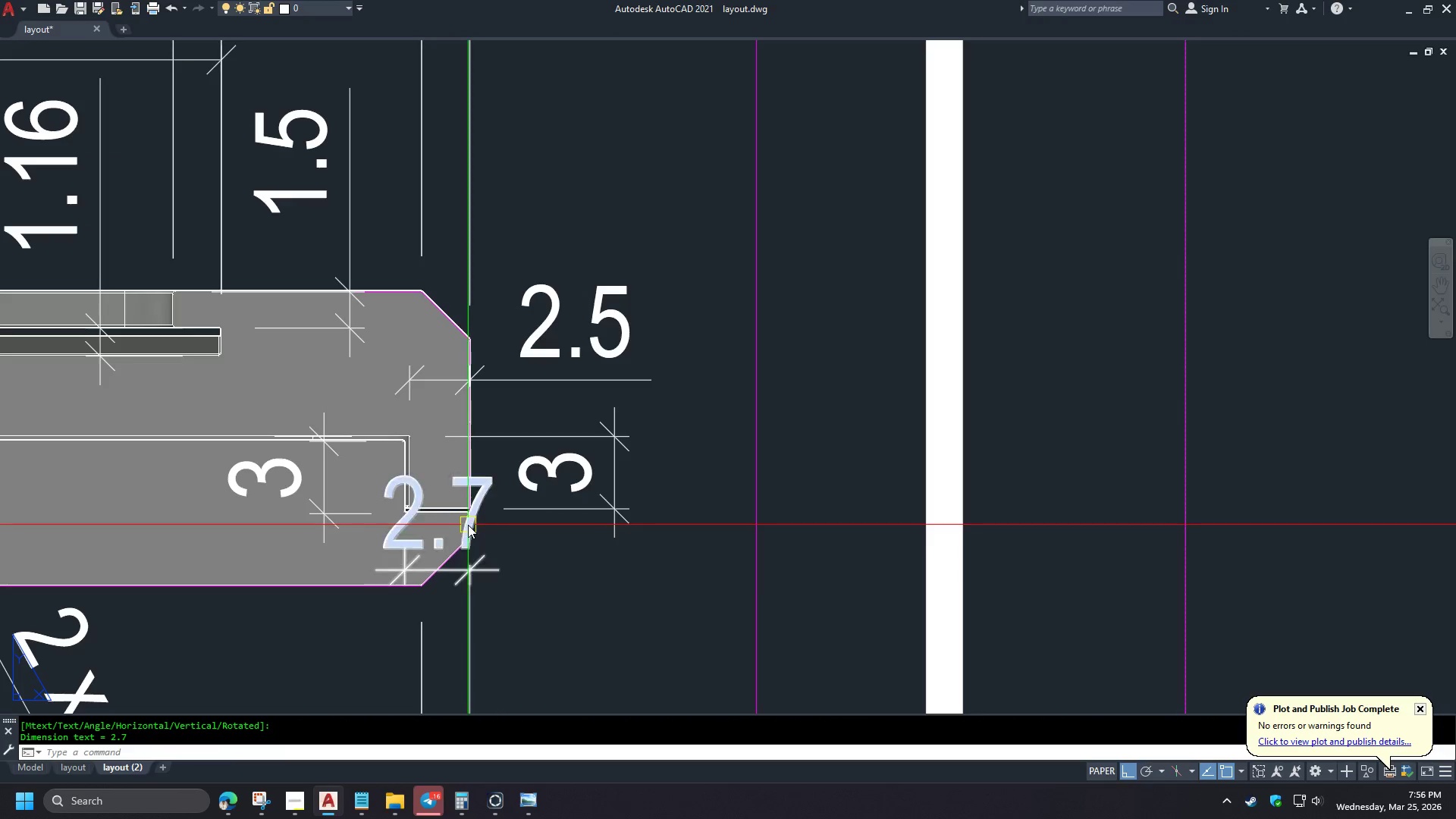 
left_click([468, 525])
 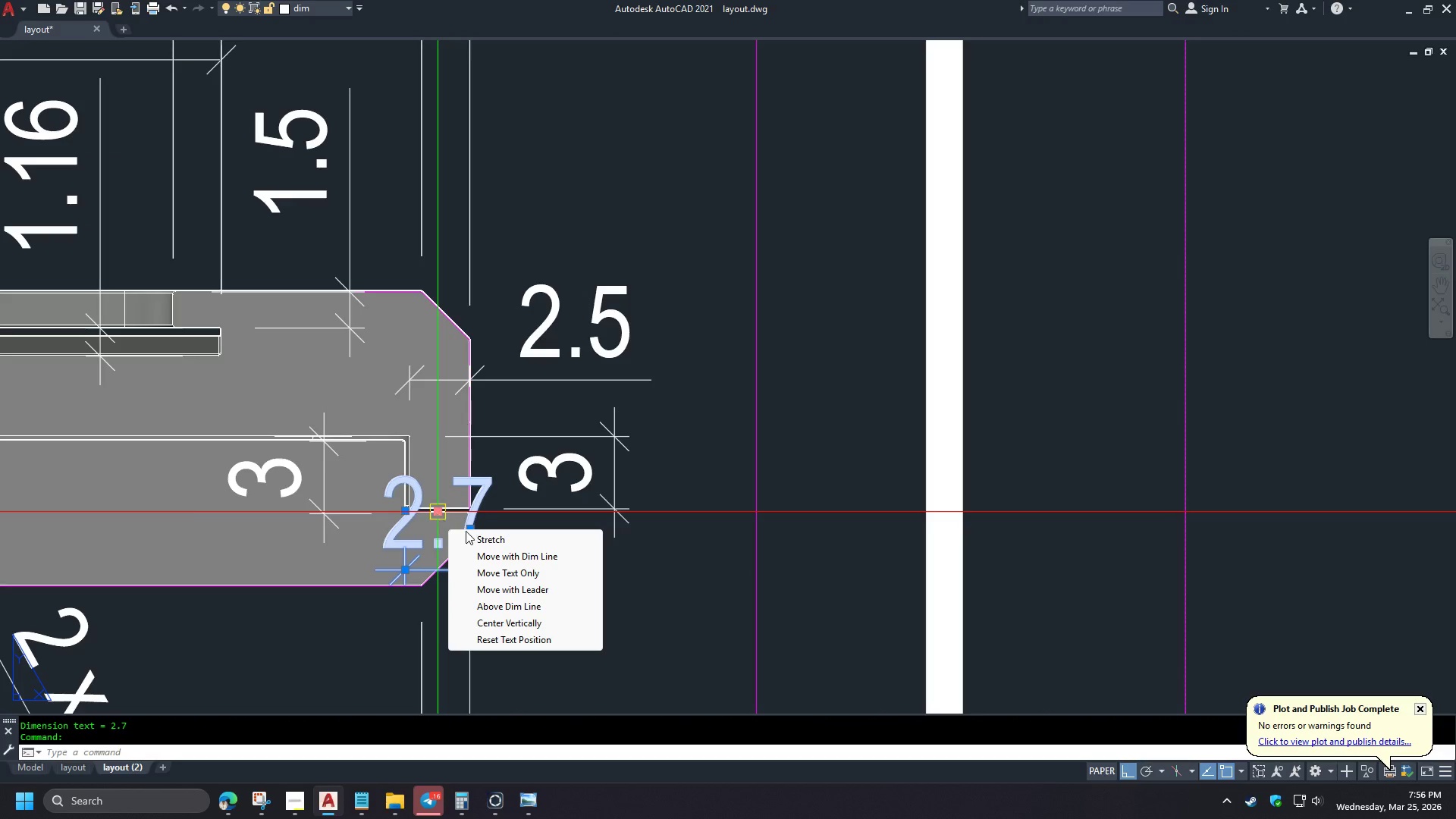 
left_click([522, 591])
 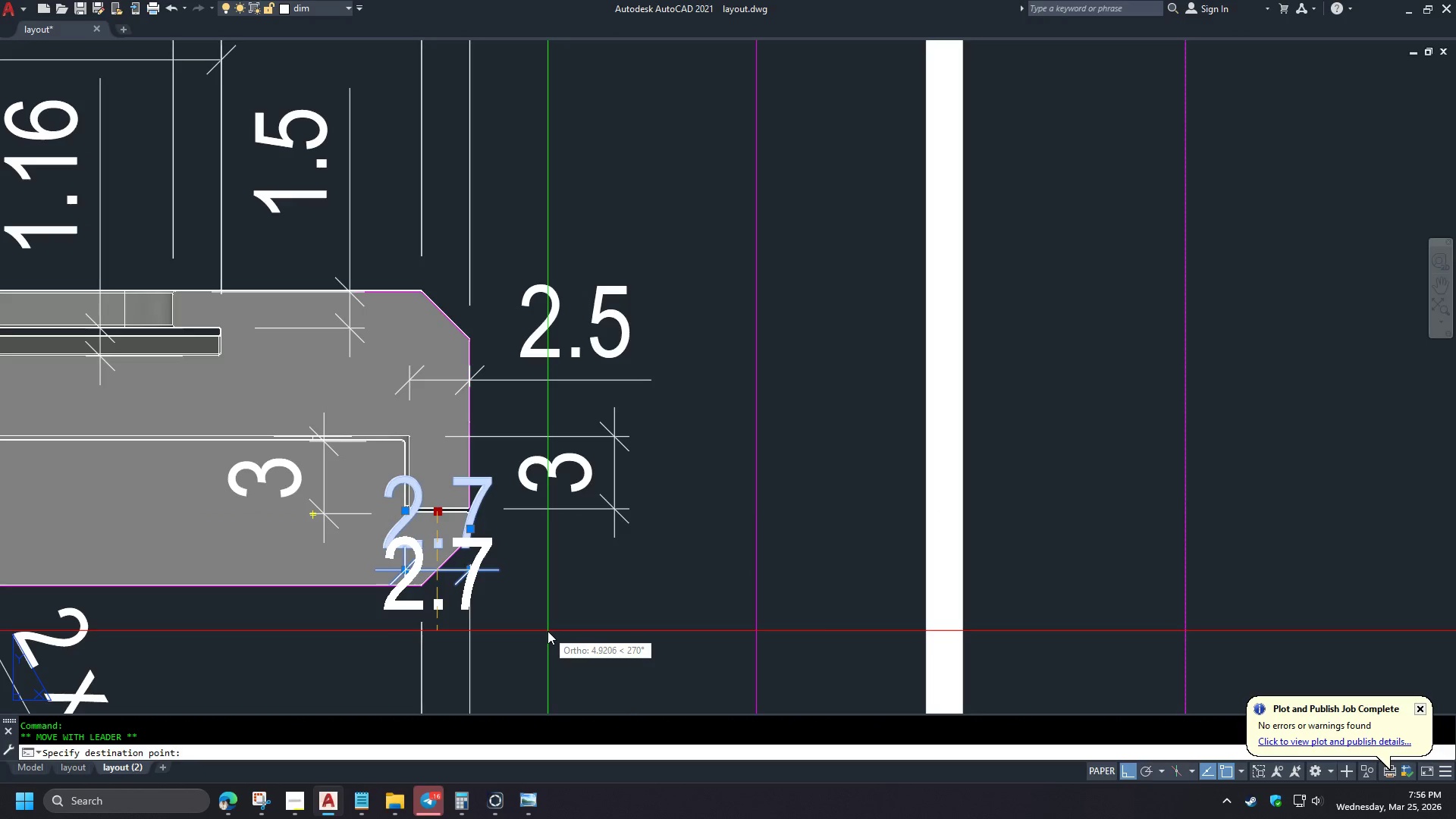 
hold_key(key=ShiftLeft, duration=1.53)
 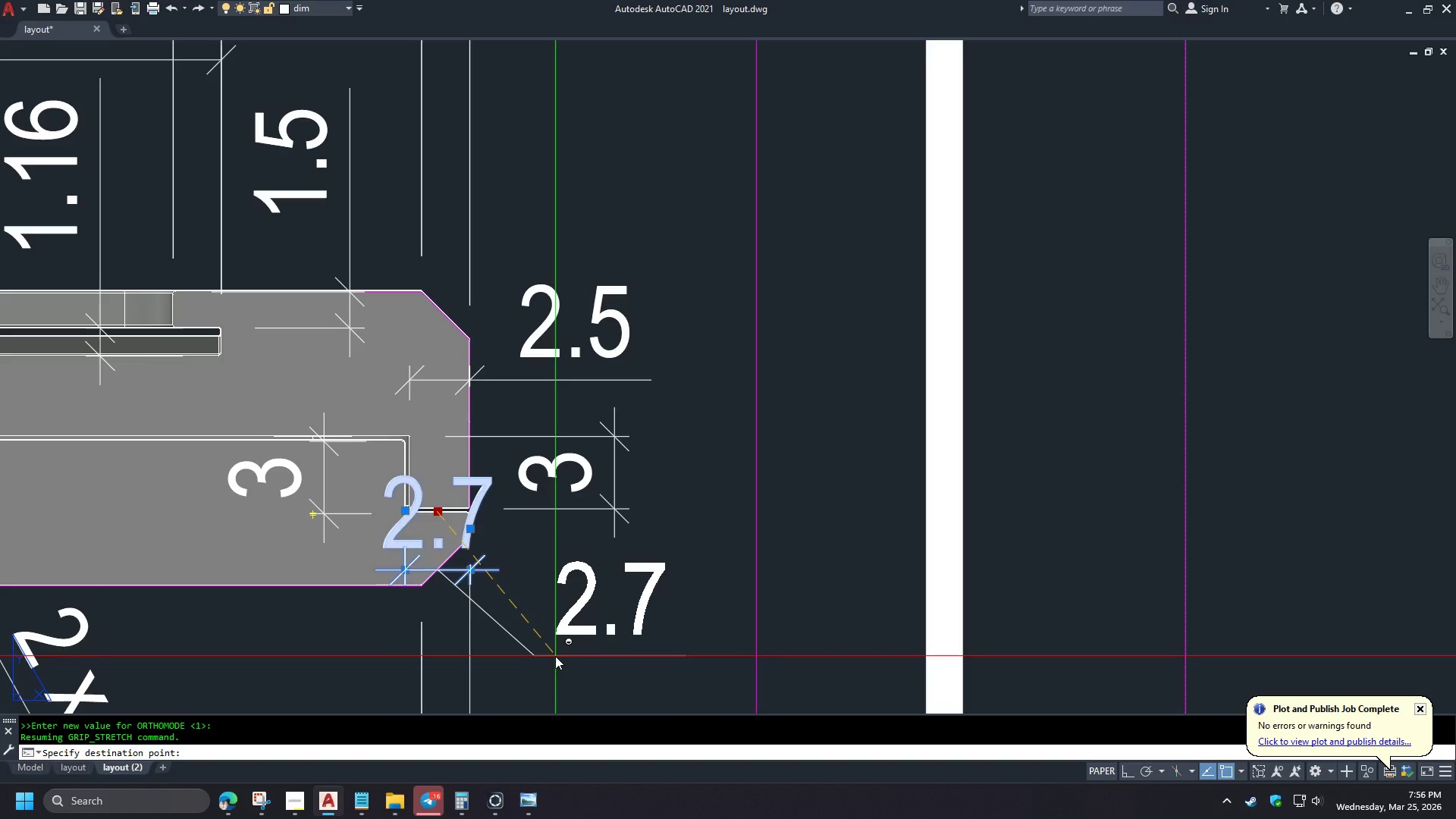 
hold_key(key=ShiftLeft, duration=0.91)
left_click([555, 656])
 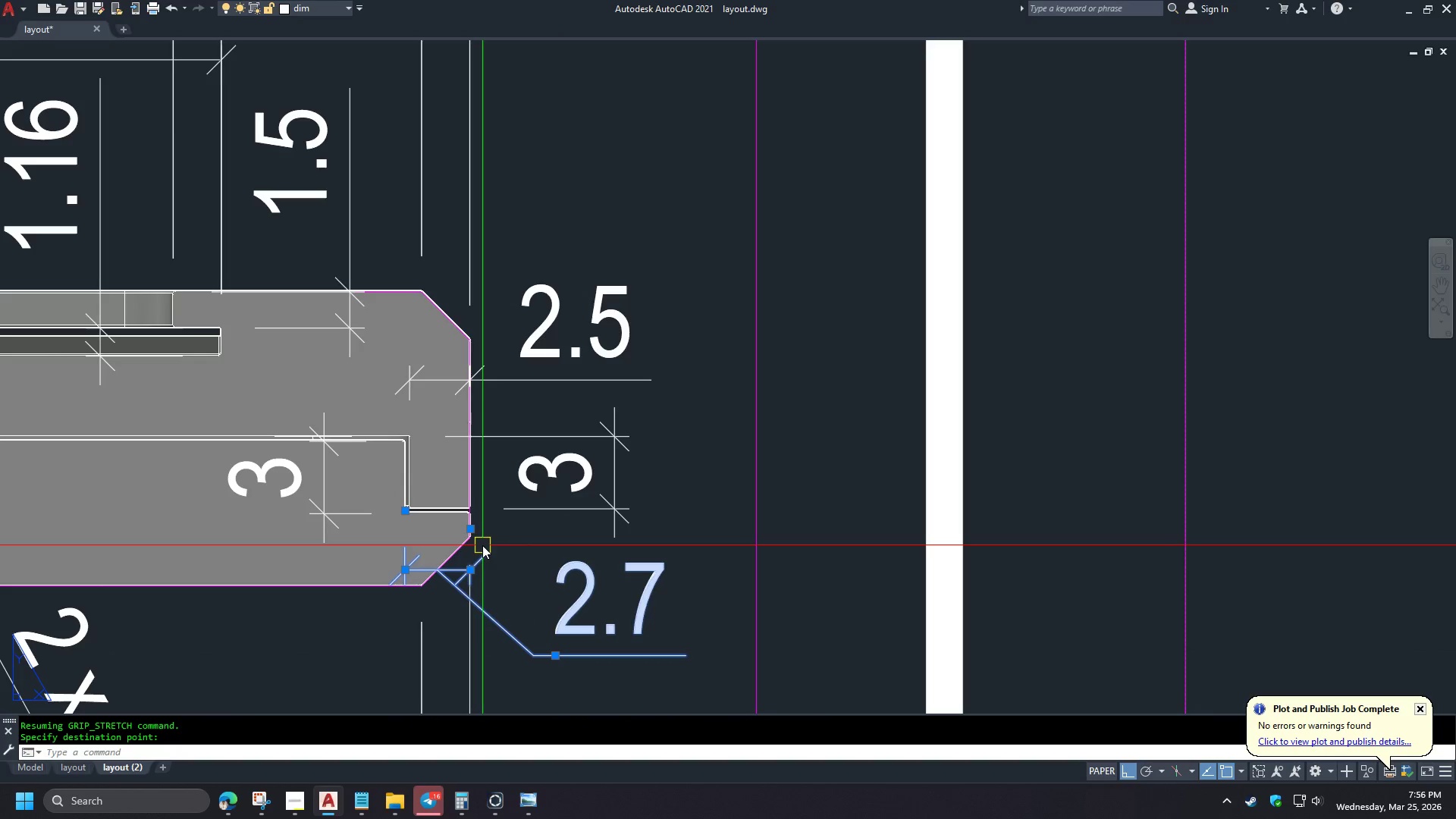 
left_click([388, 585])
 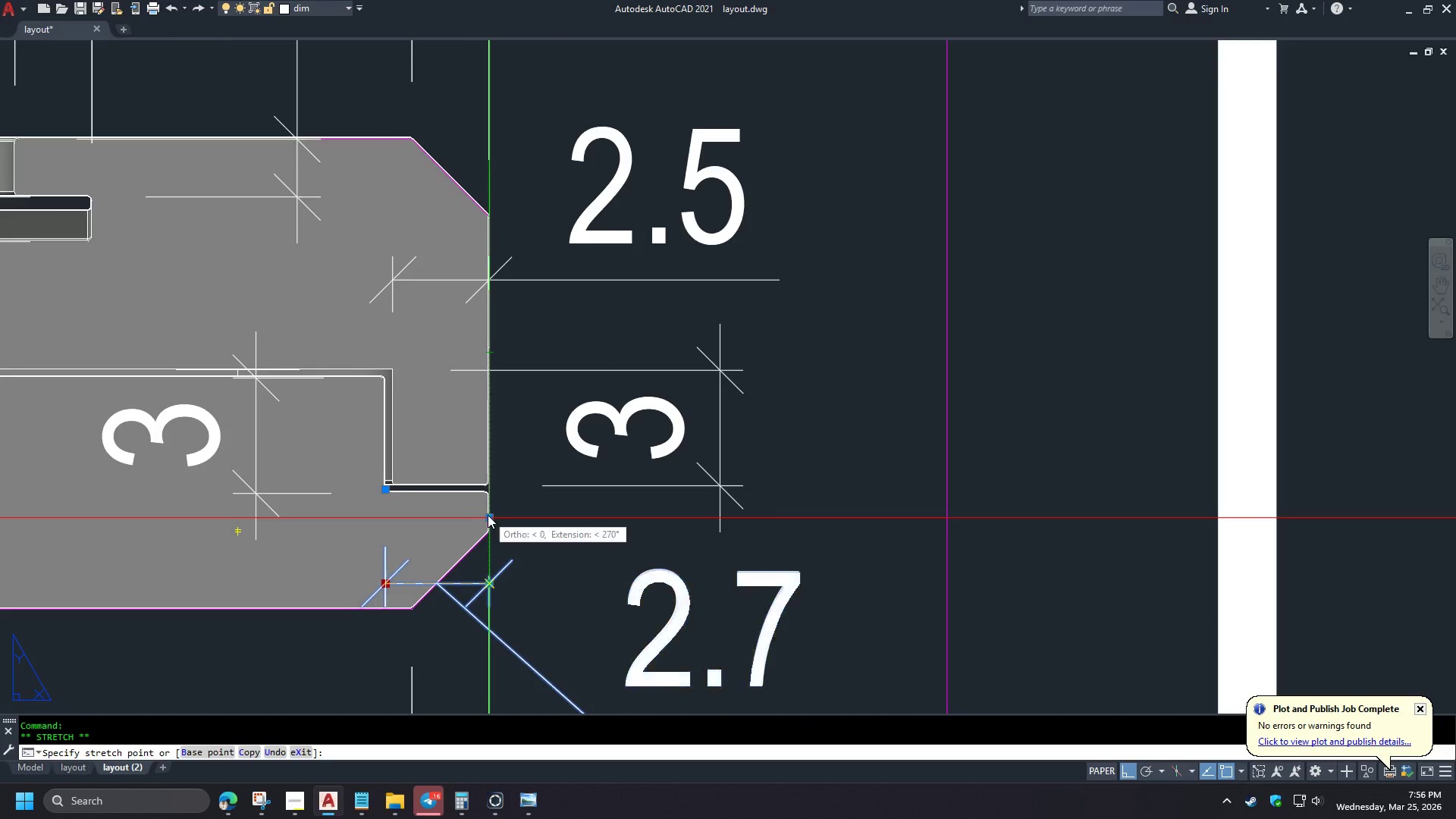 
scroll: coordinate [437, 549], scroll_direction: up, amount: 1.0
 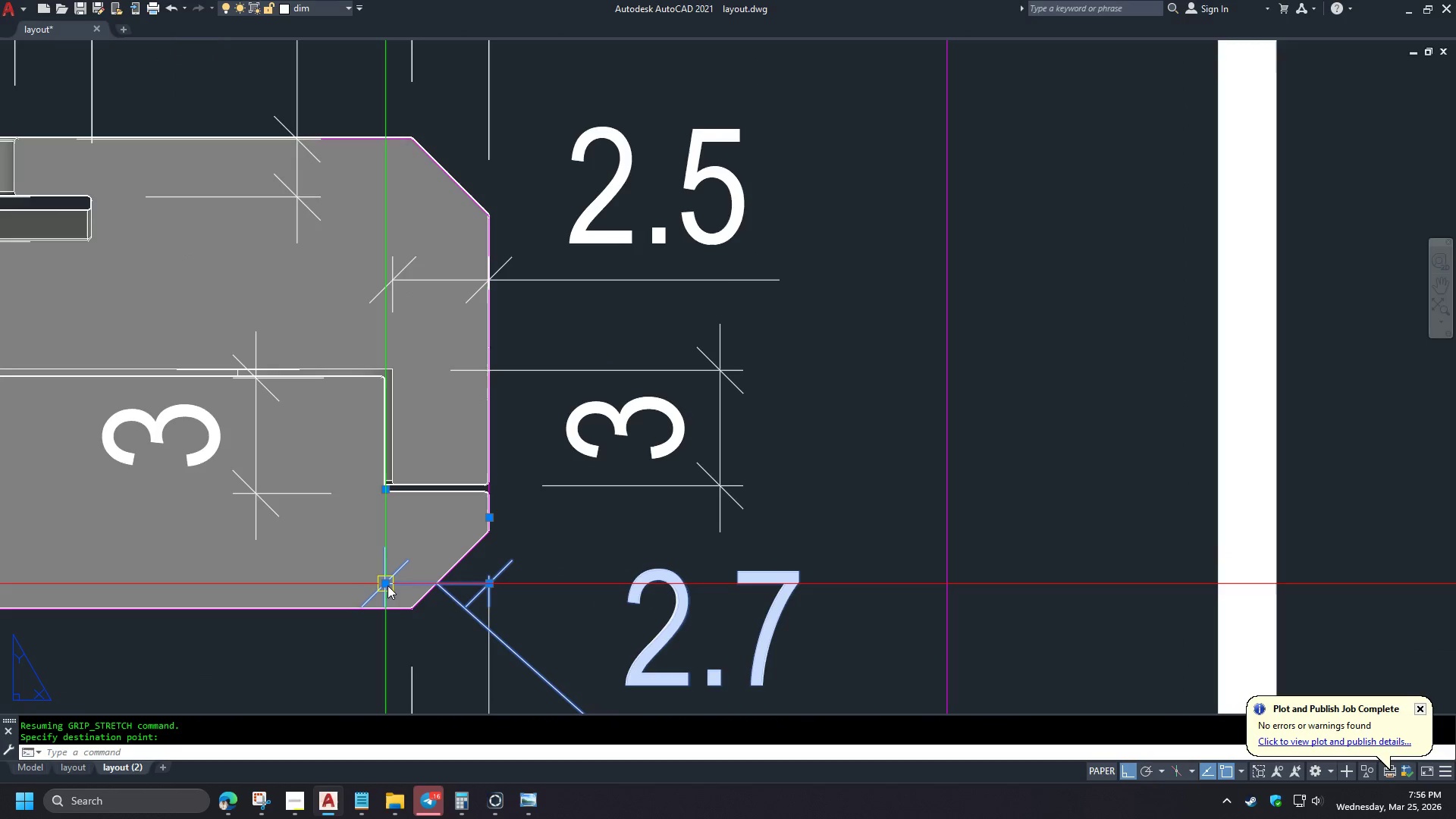 
left_click([489, 511])
 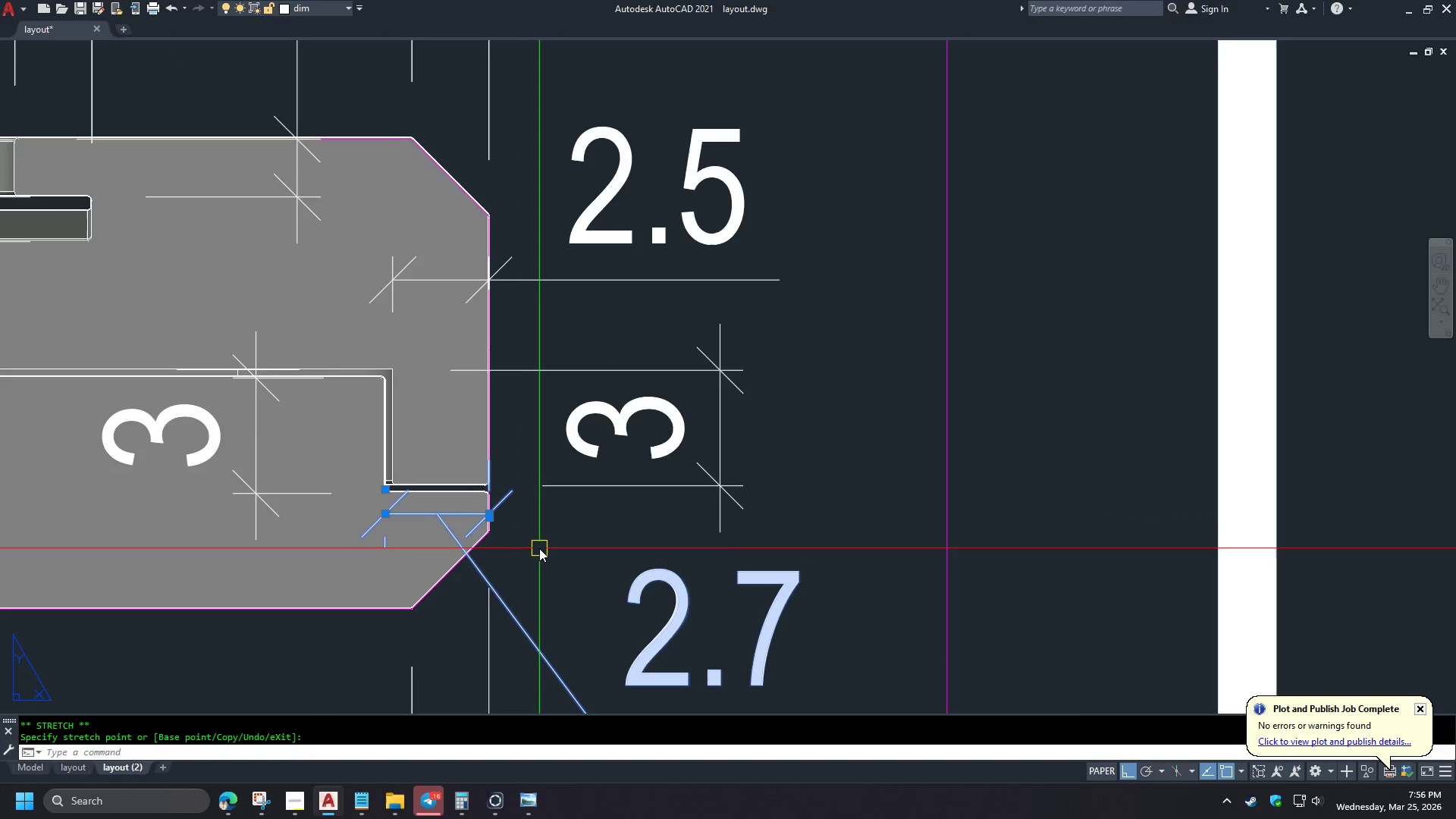 
key(Escape)
 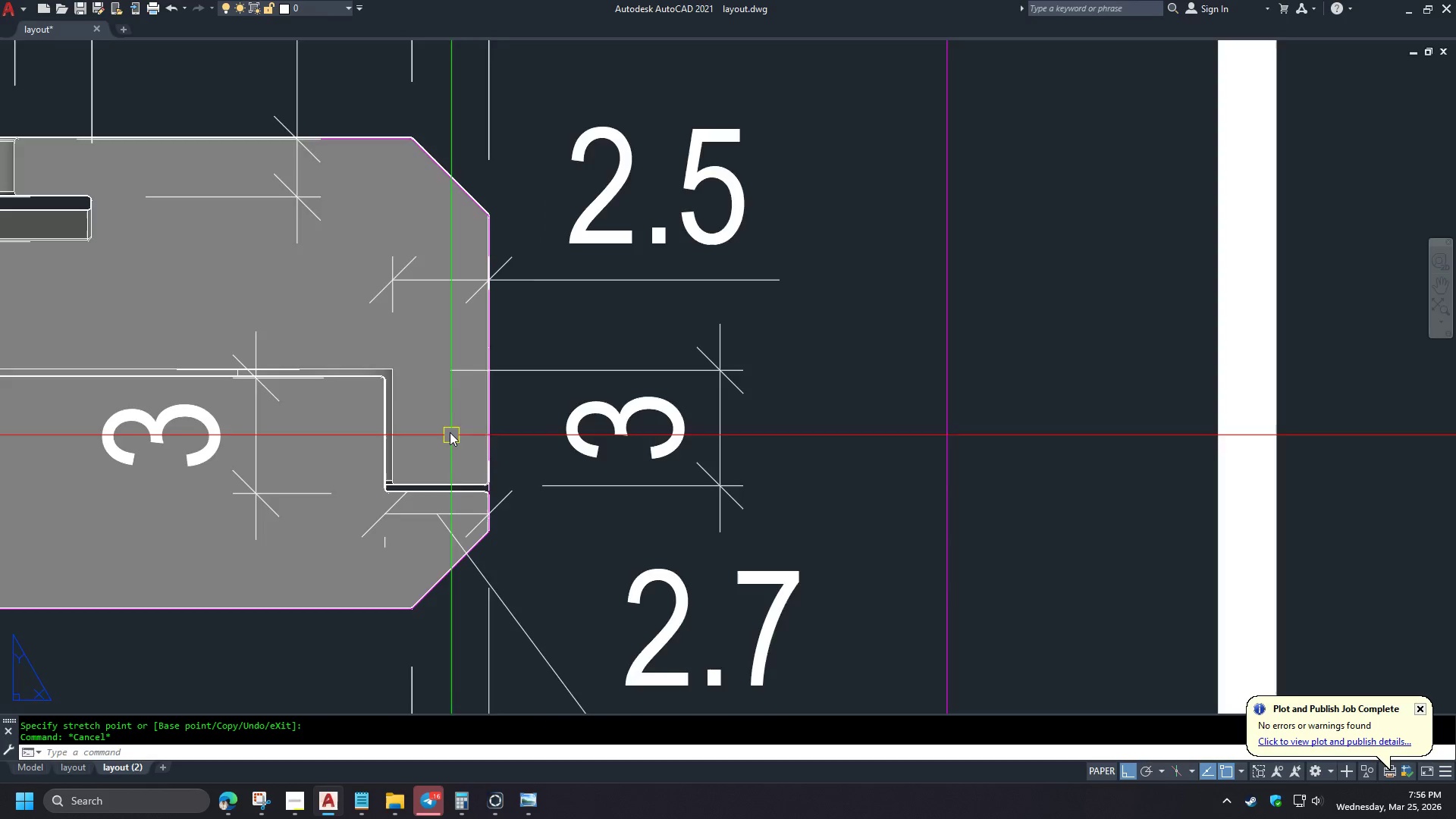 
scroll: coordinate [582, 576], scroll_direction: down, amount: 4.0
 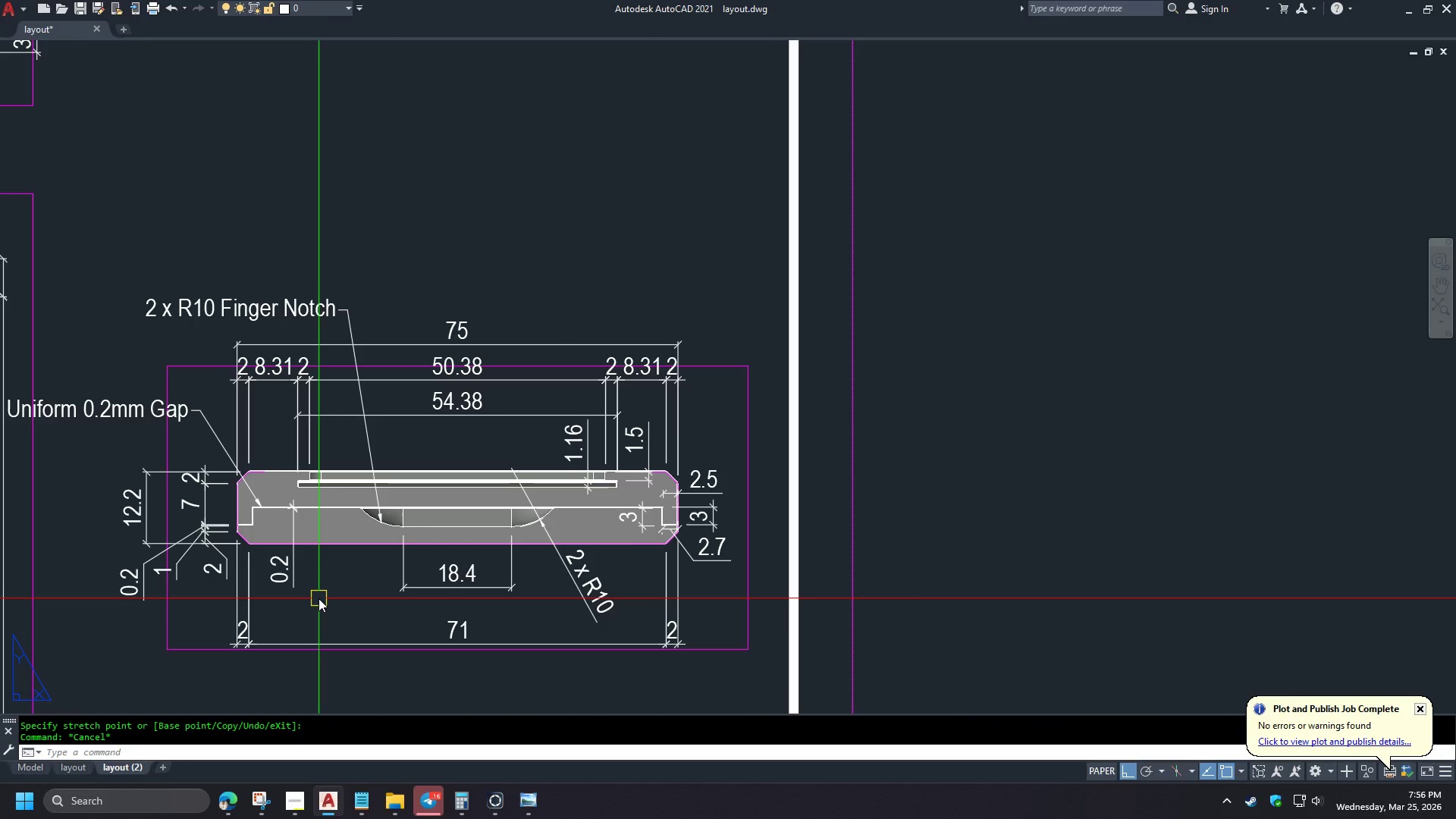 
key(S)
 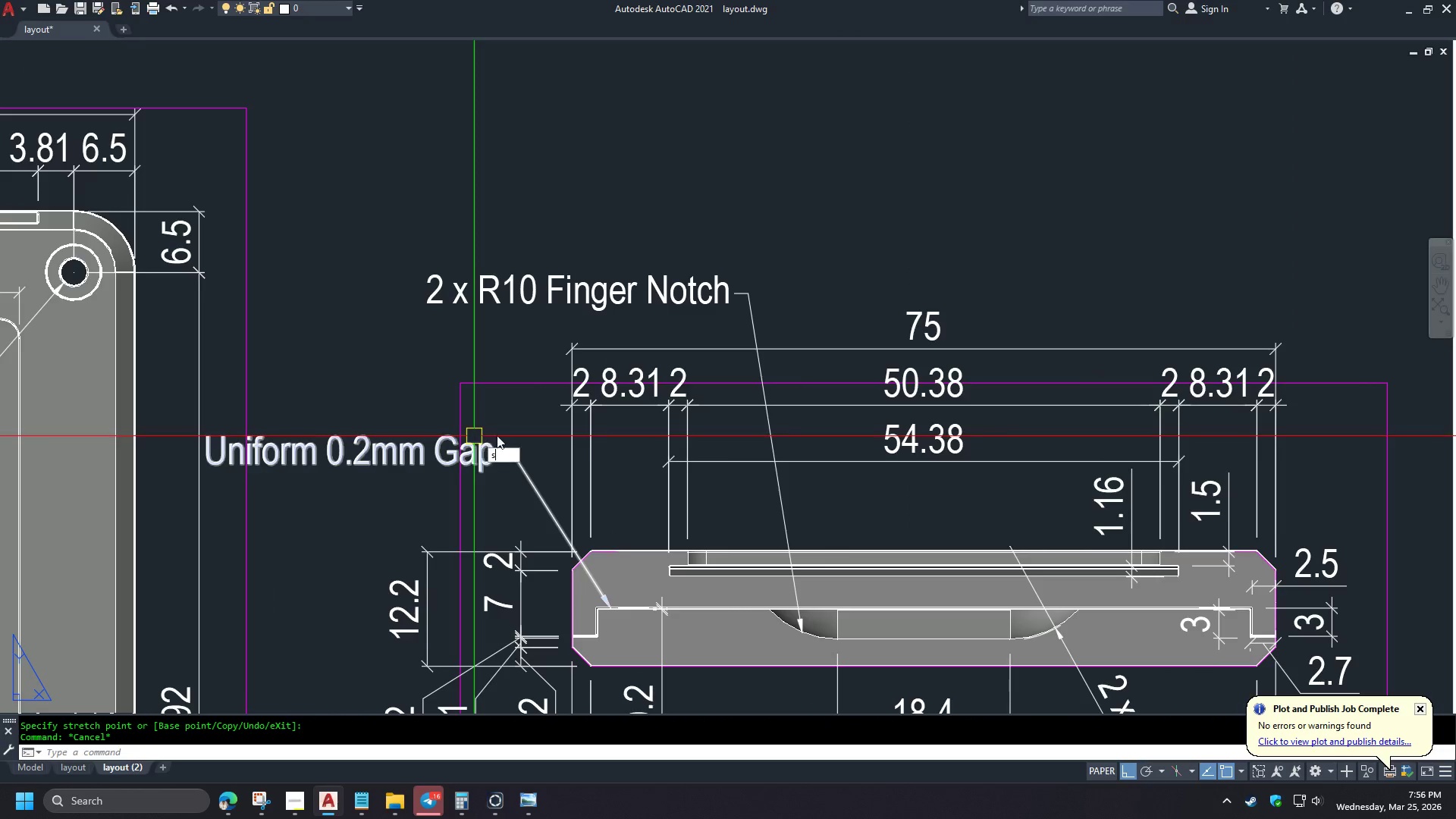 
scroll: coordinate [309, 587], scroll_direction: down, amount: 1.0
 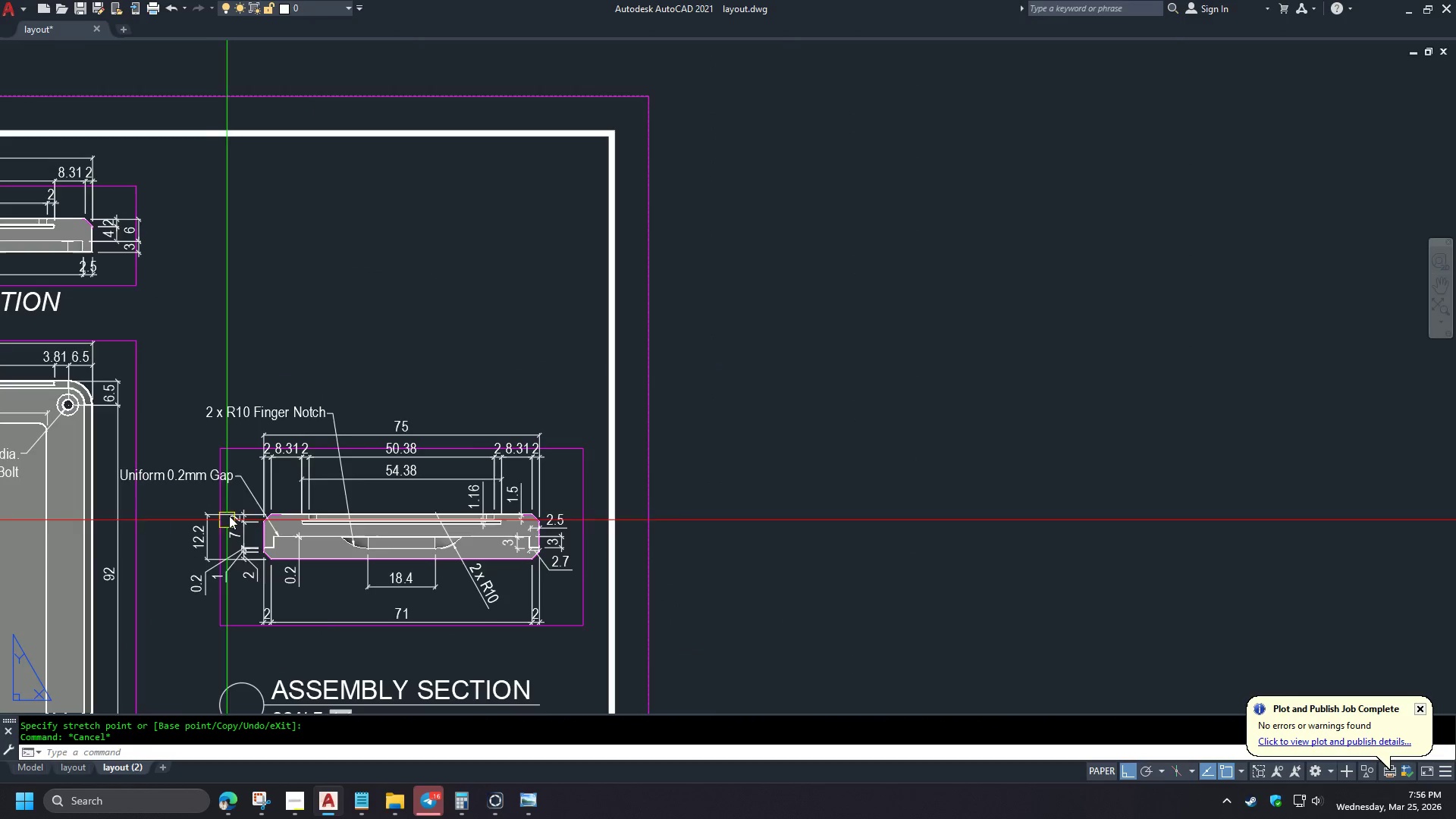 
key(Space)
 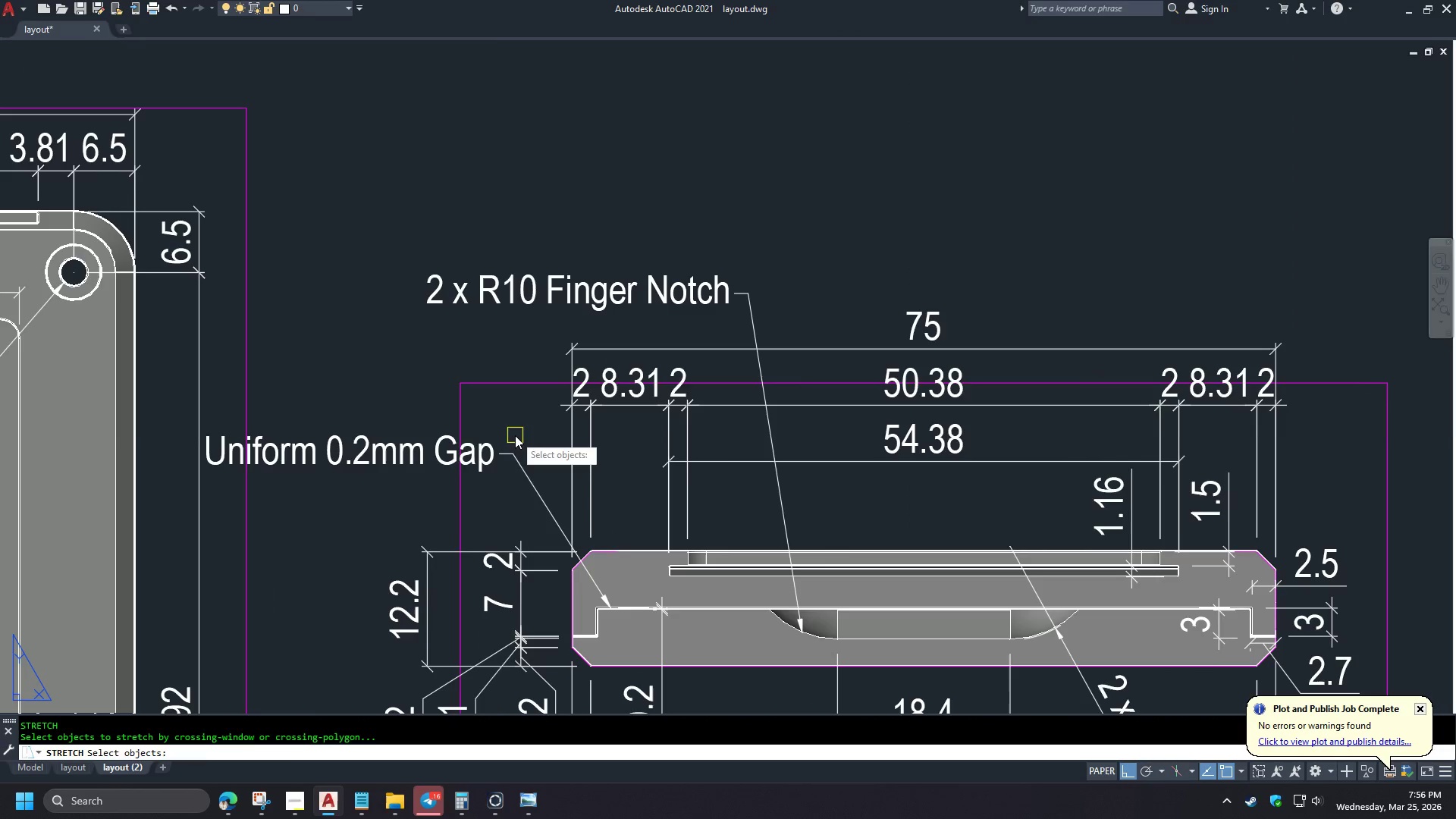 
left_click_drag(start_coordinate=[515, 435], to_coordinate=[512, 441])
 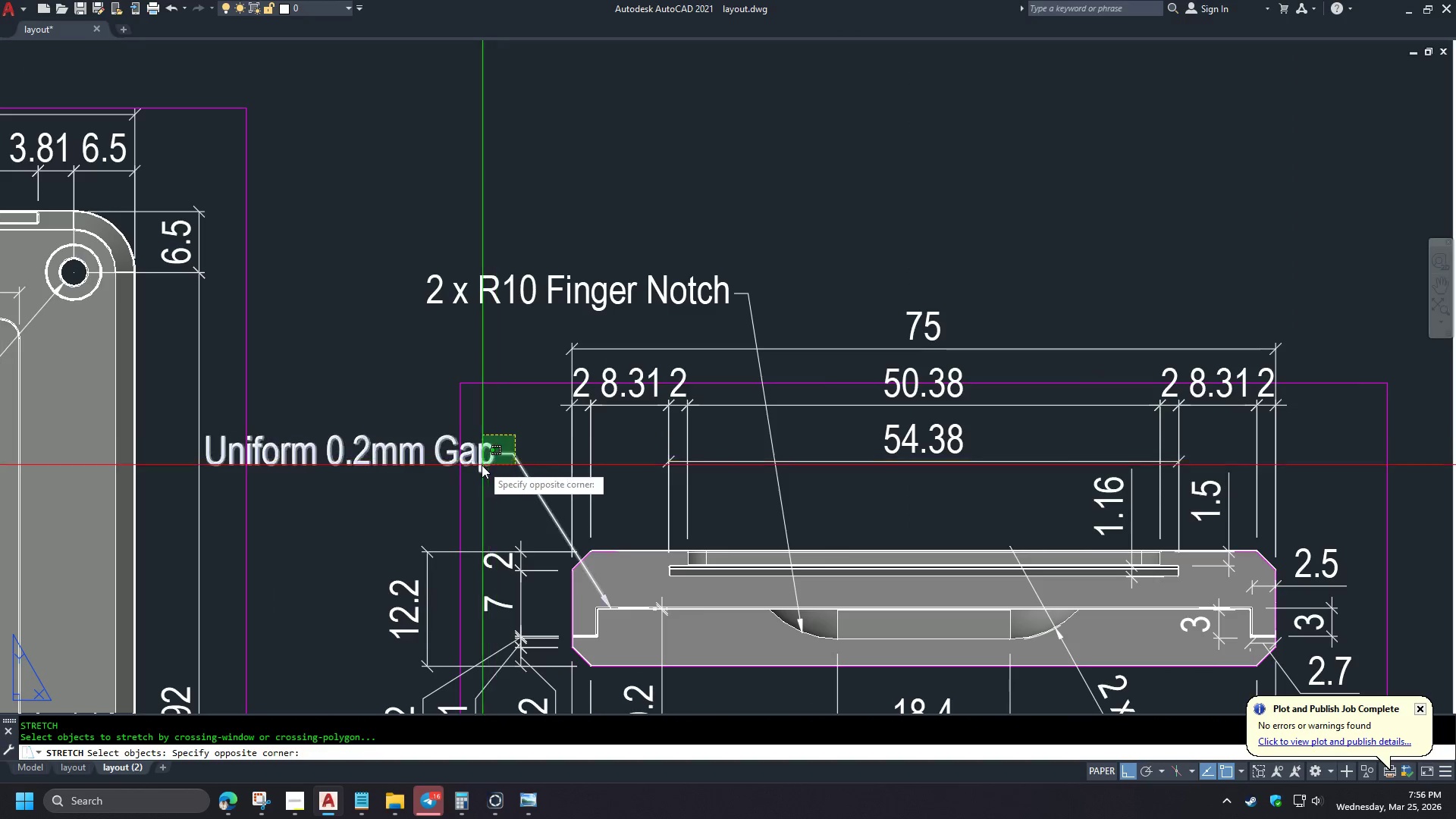 
double_click([481, 466])
 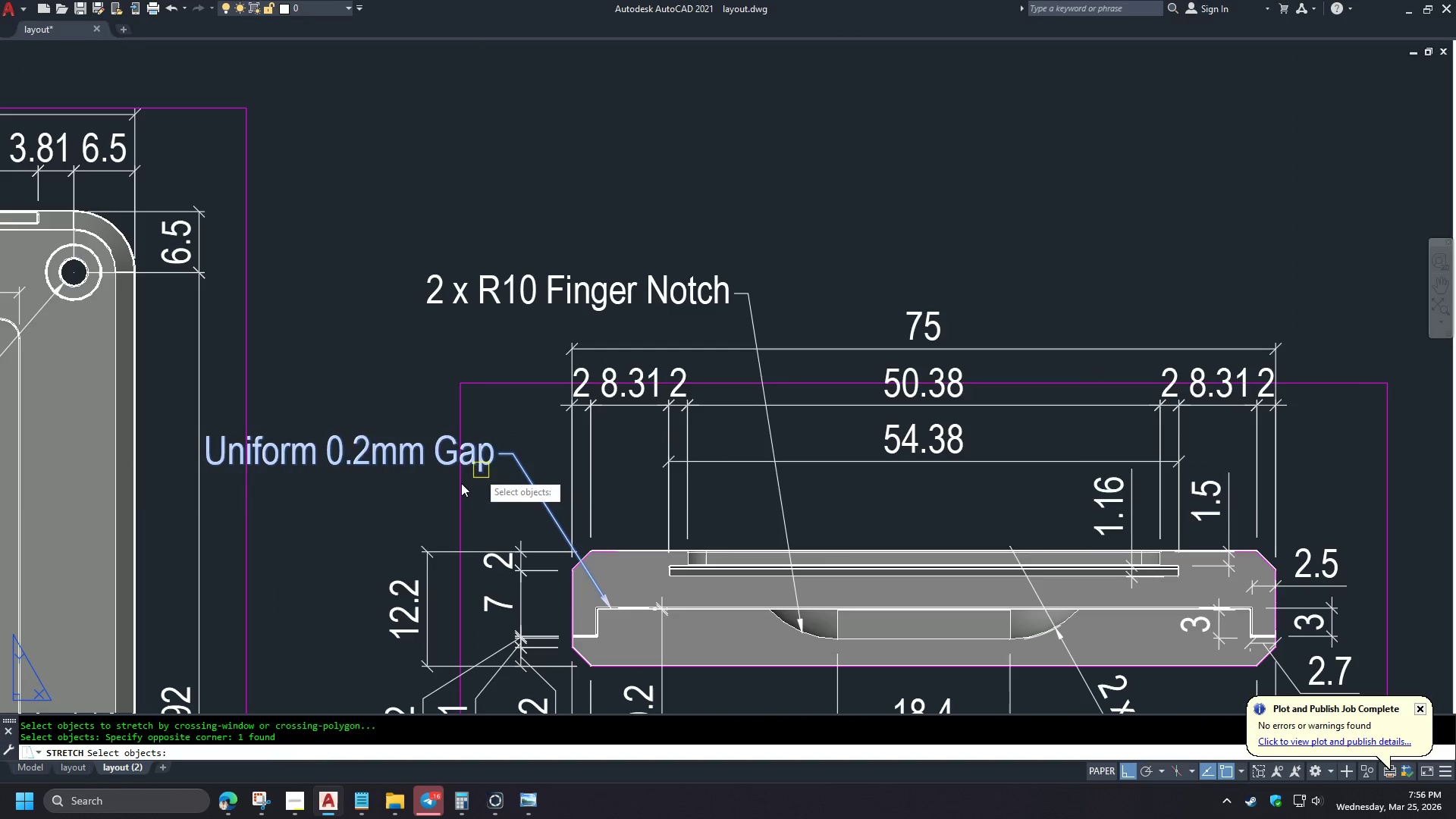 
key(Space)
 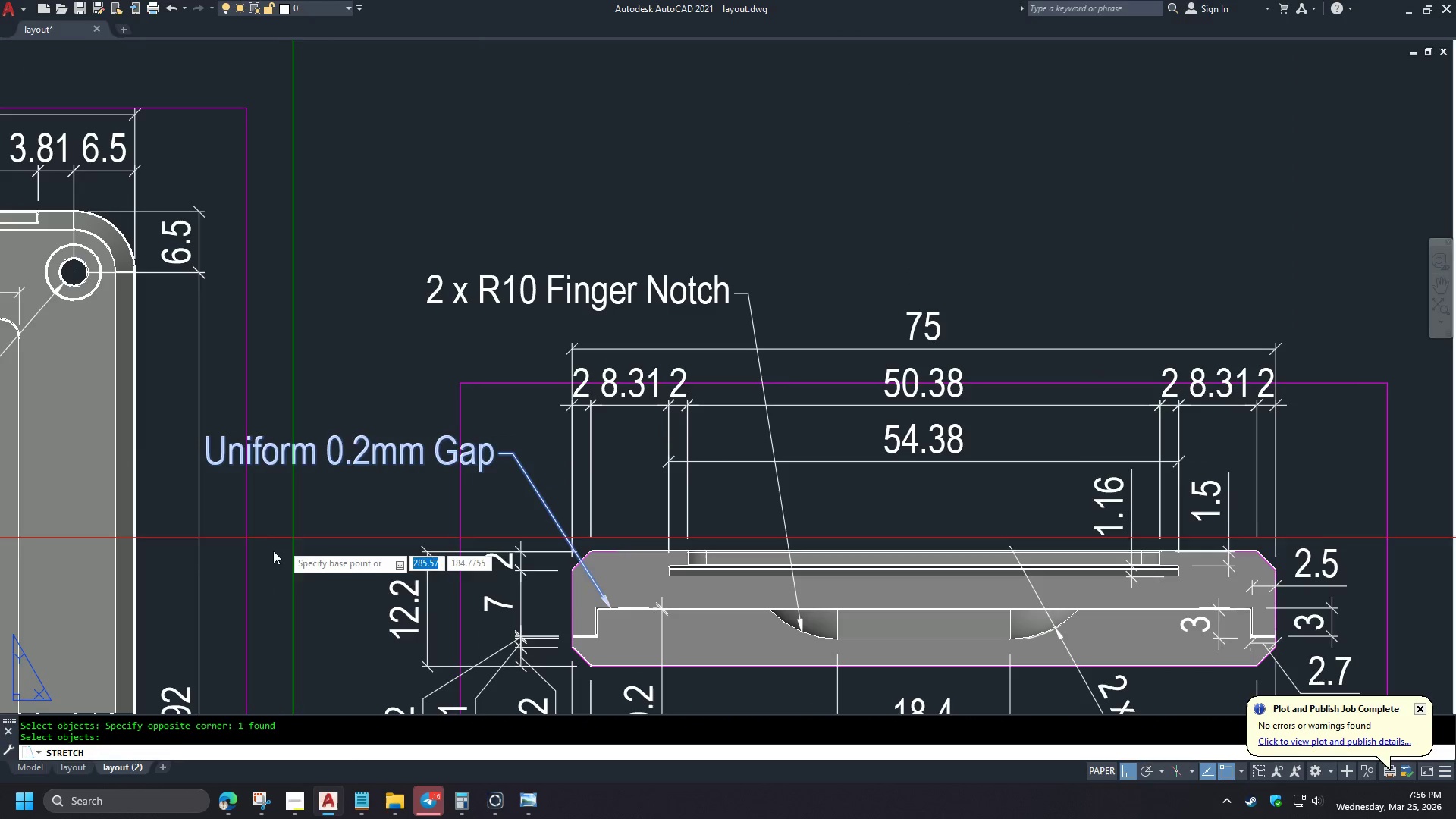 
scroll: coordinate [141, 476], scroll_direction: up, amount: 2.0
 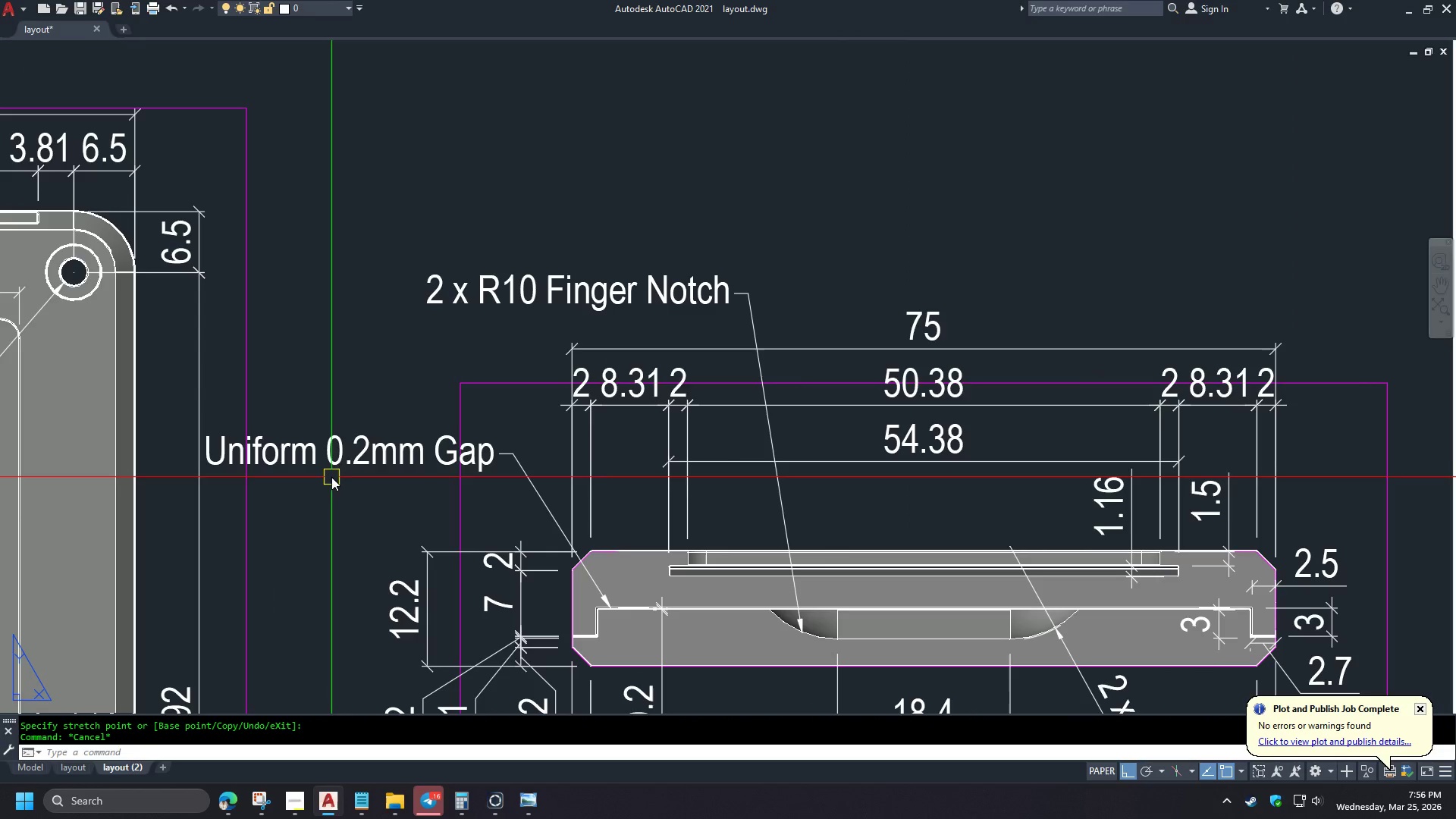 
hold_key(key=ShiftLeft, duration=1.5)
left_click_drag(start_coordinate=[269, 553], to_coordinate=[299, 548])
 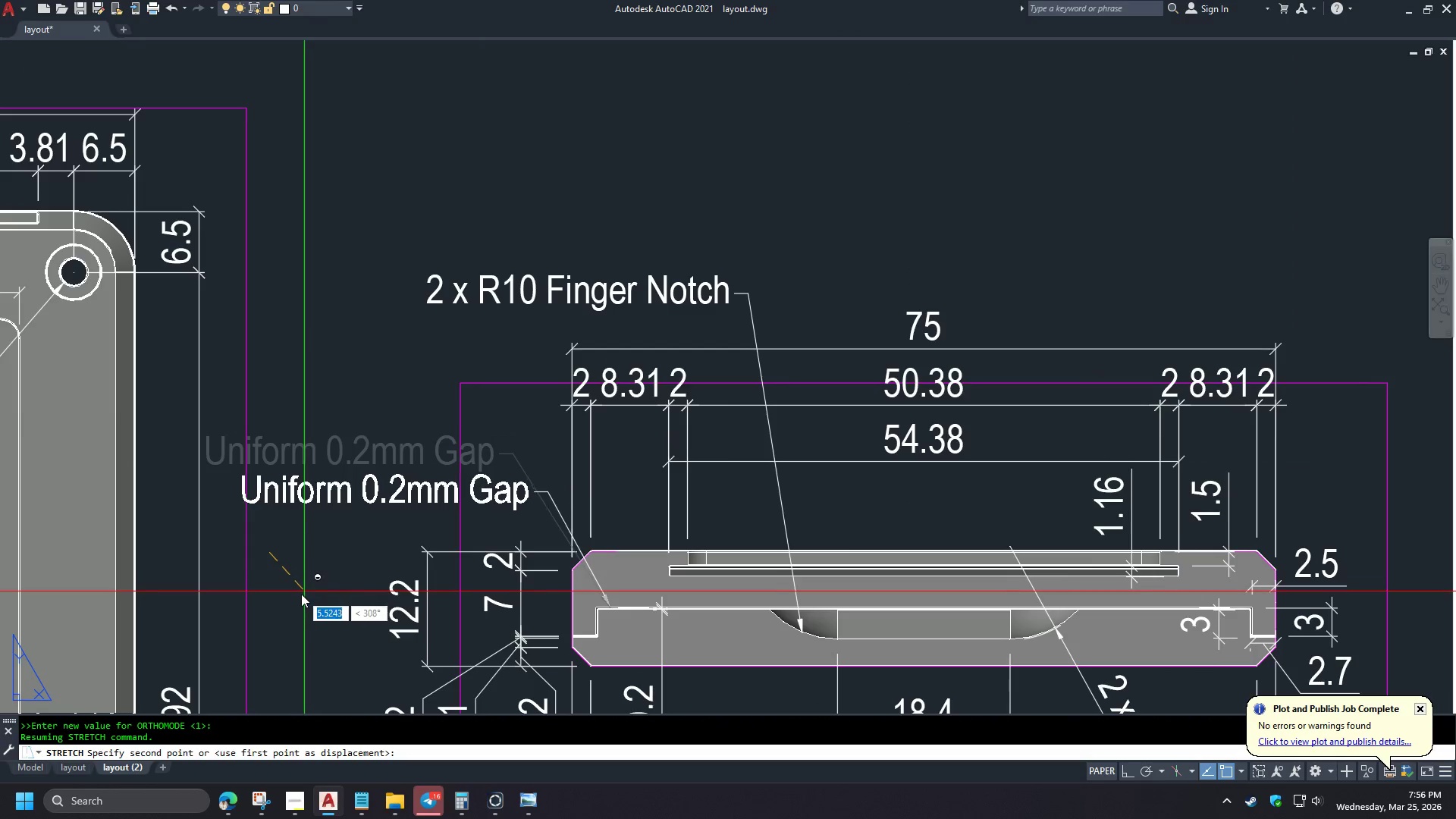 
hold_key(key=ShiftLeft, duration=0.39)
left_click([301, 594])
 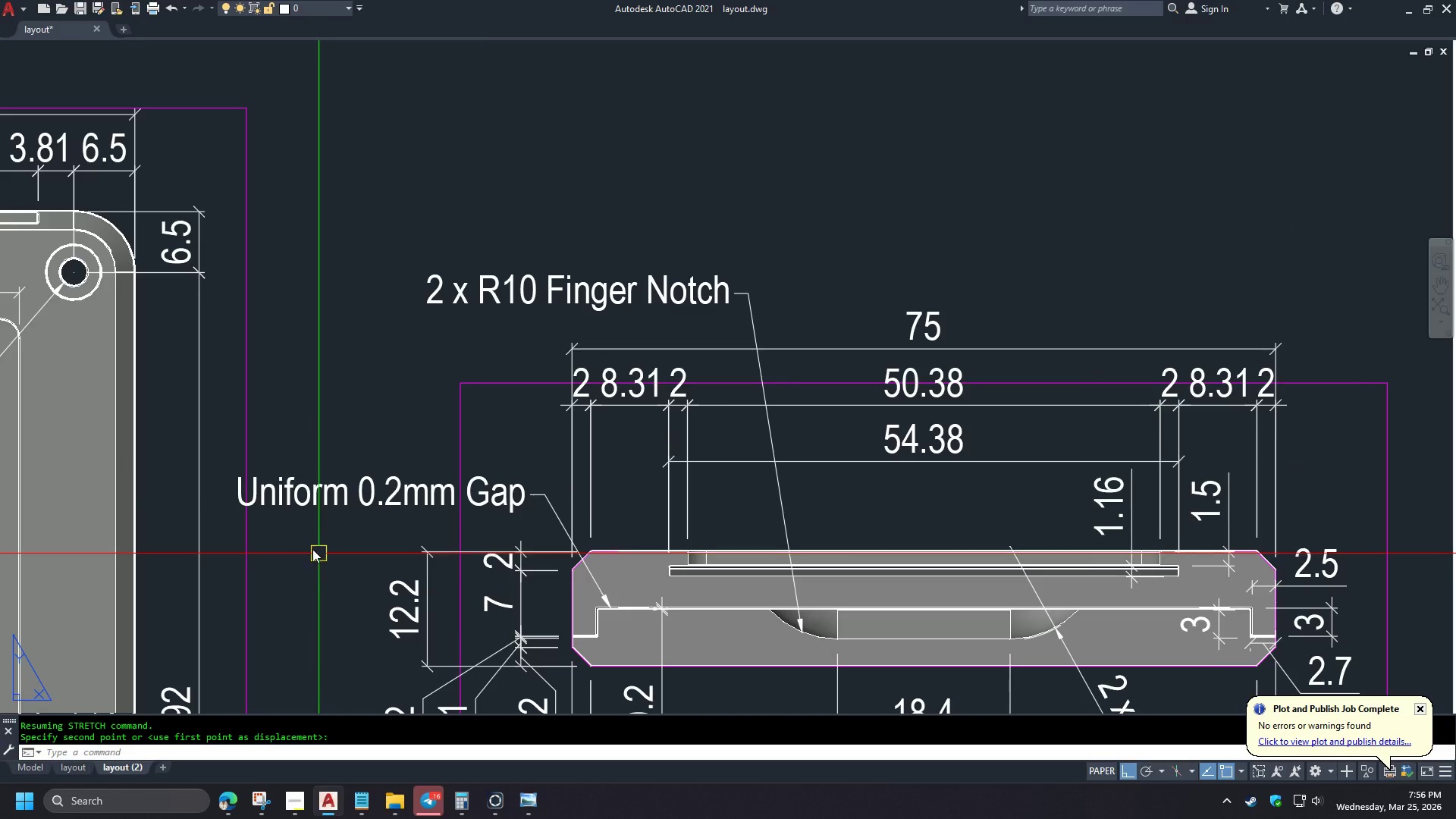 
key(Z)
 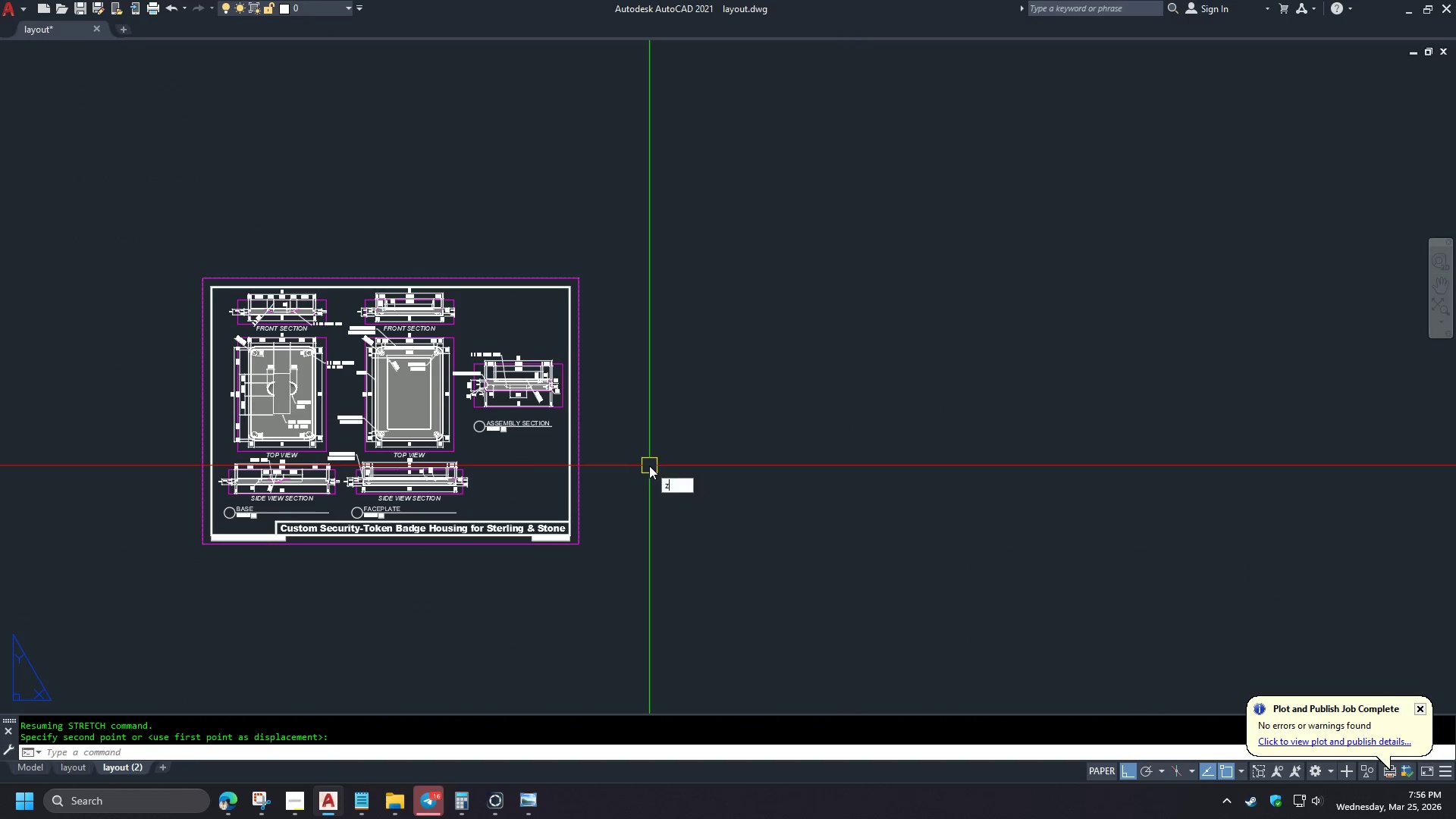 
key(Space)
 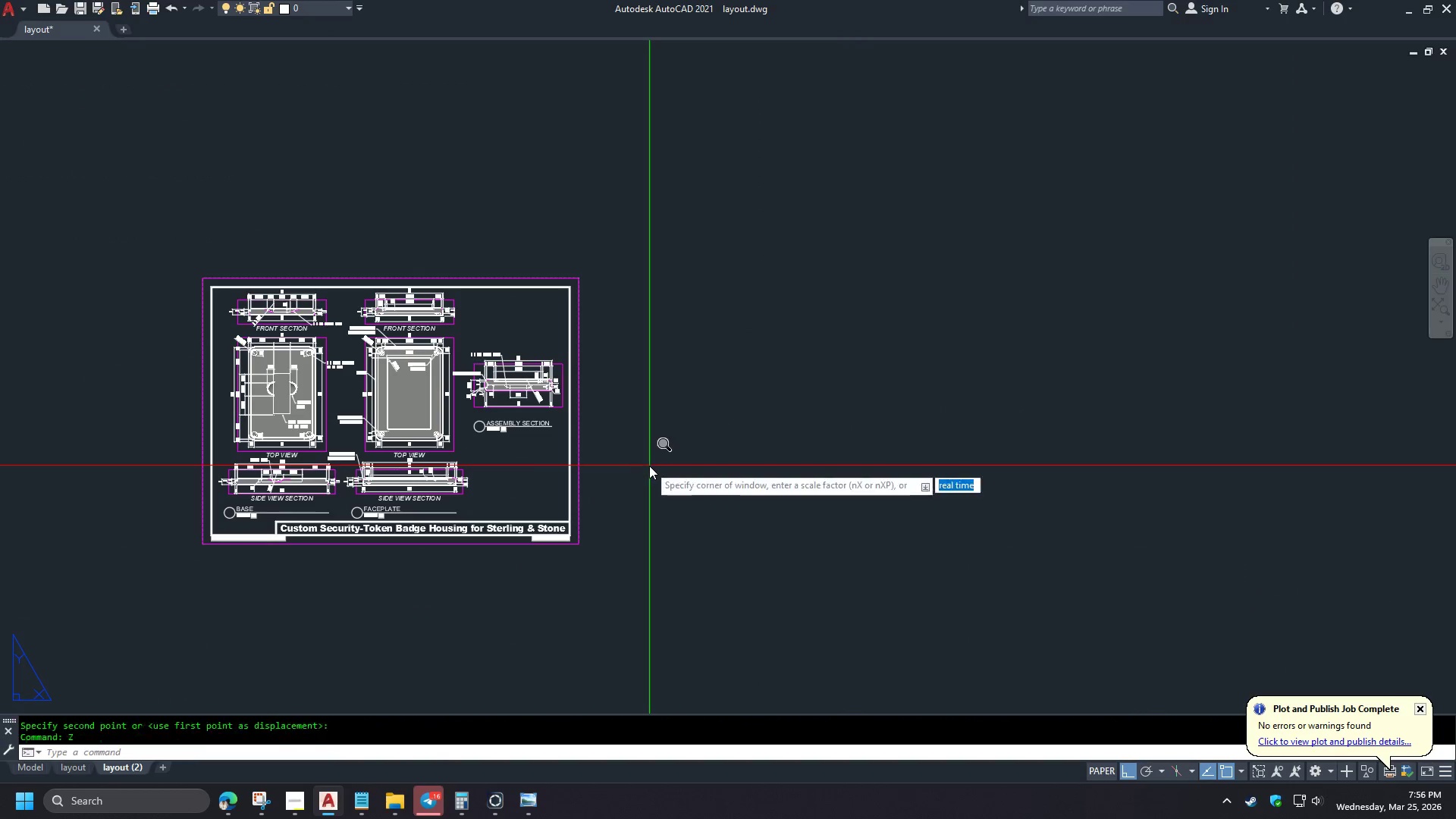 
key(E)
 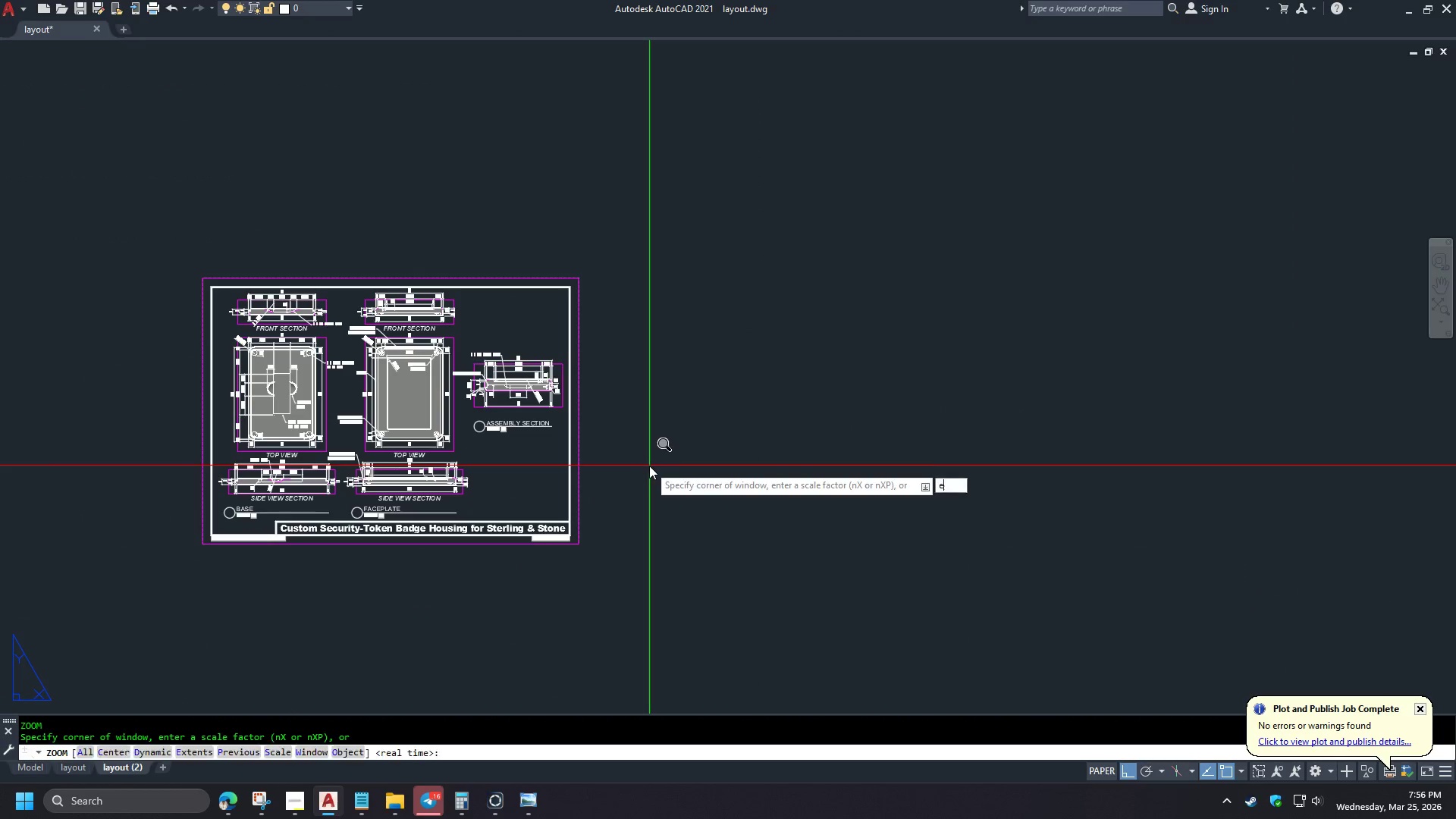 
key(Space)
 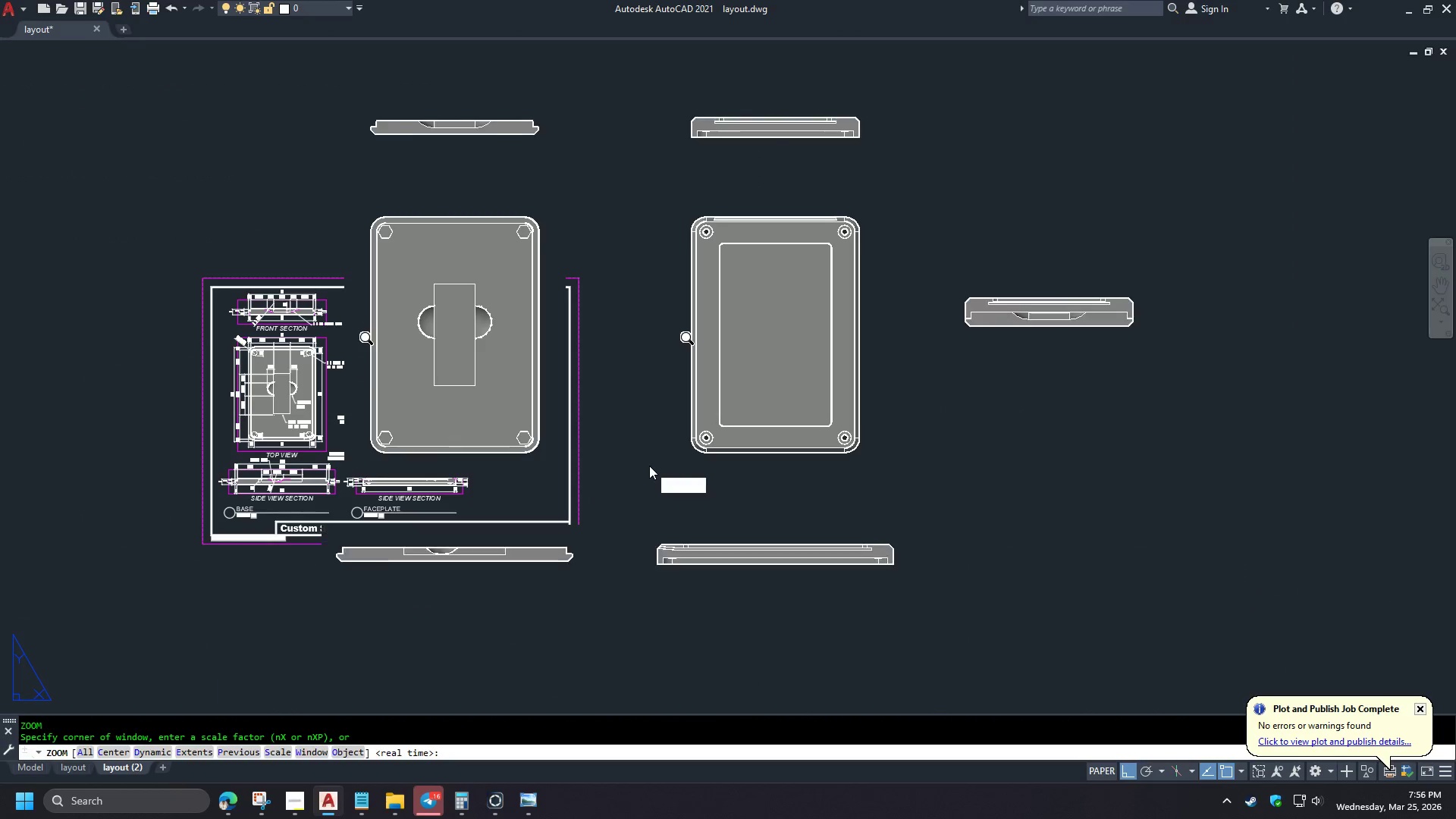 
scroll: coordinate [270, 469], scroll_direction: down, amount: 2.0
 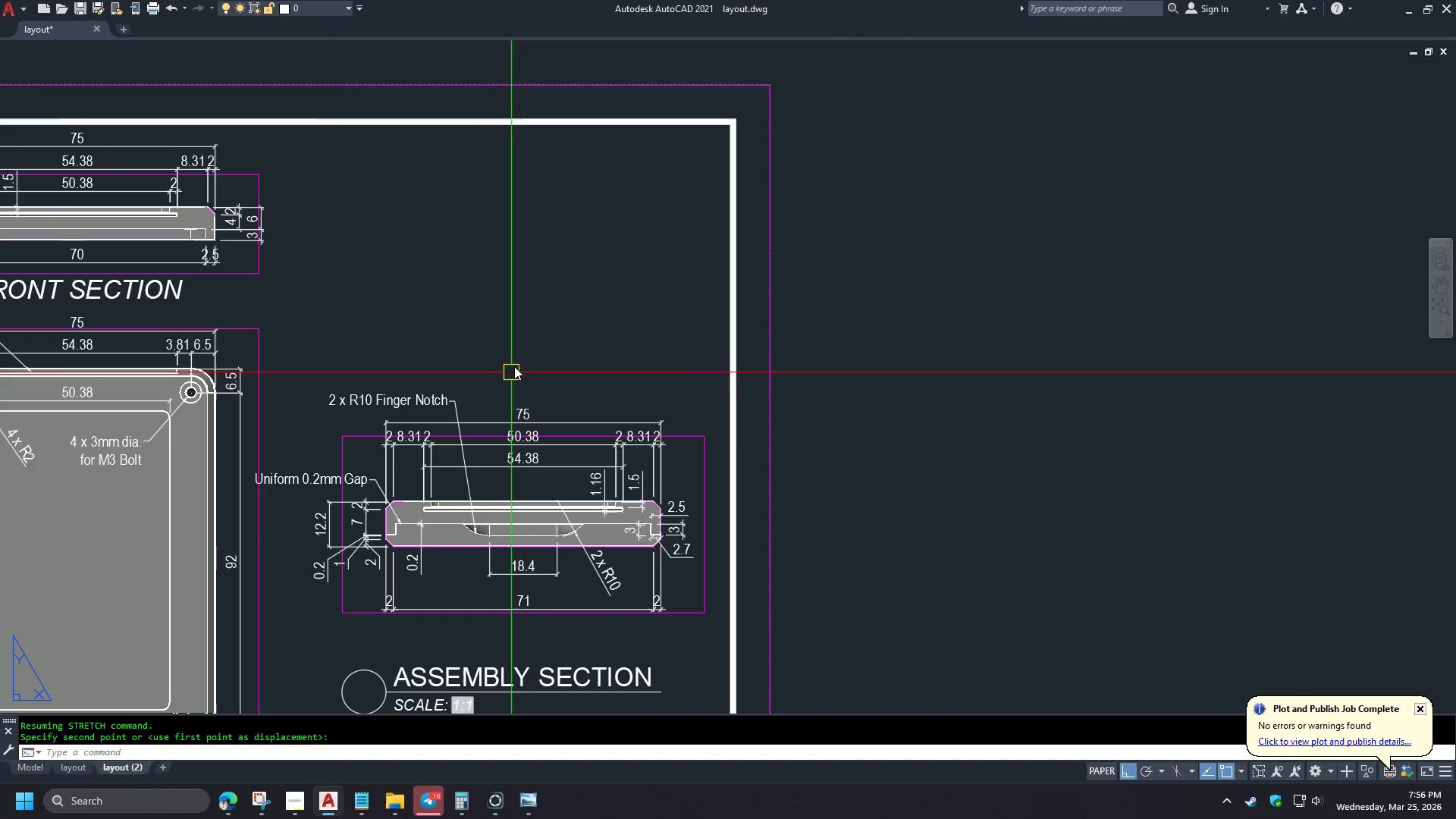 
type(pre )
 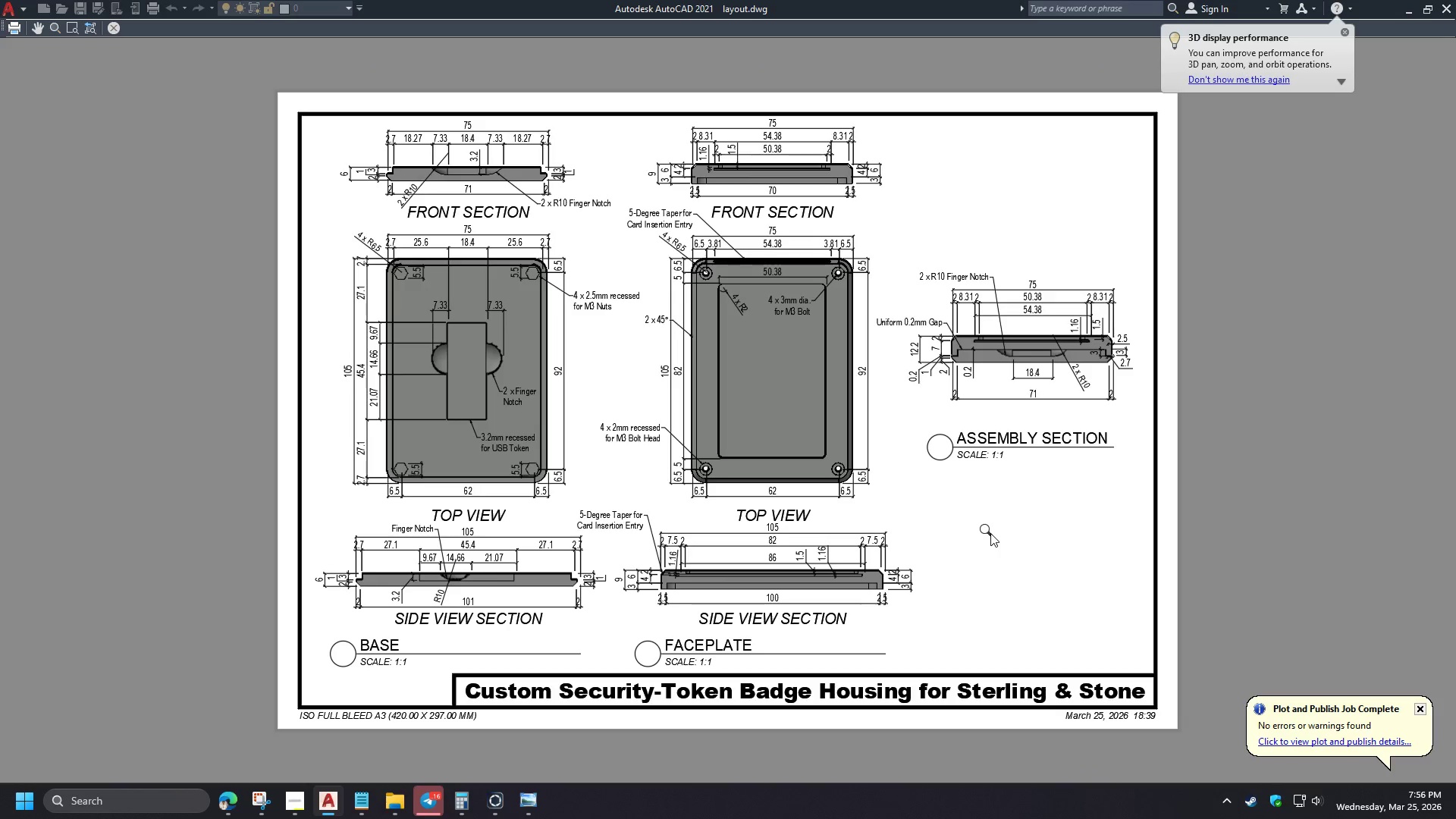 
scroll: coordinate [519, 345], scroll_direction: down, amount: 3.0
 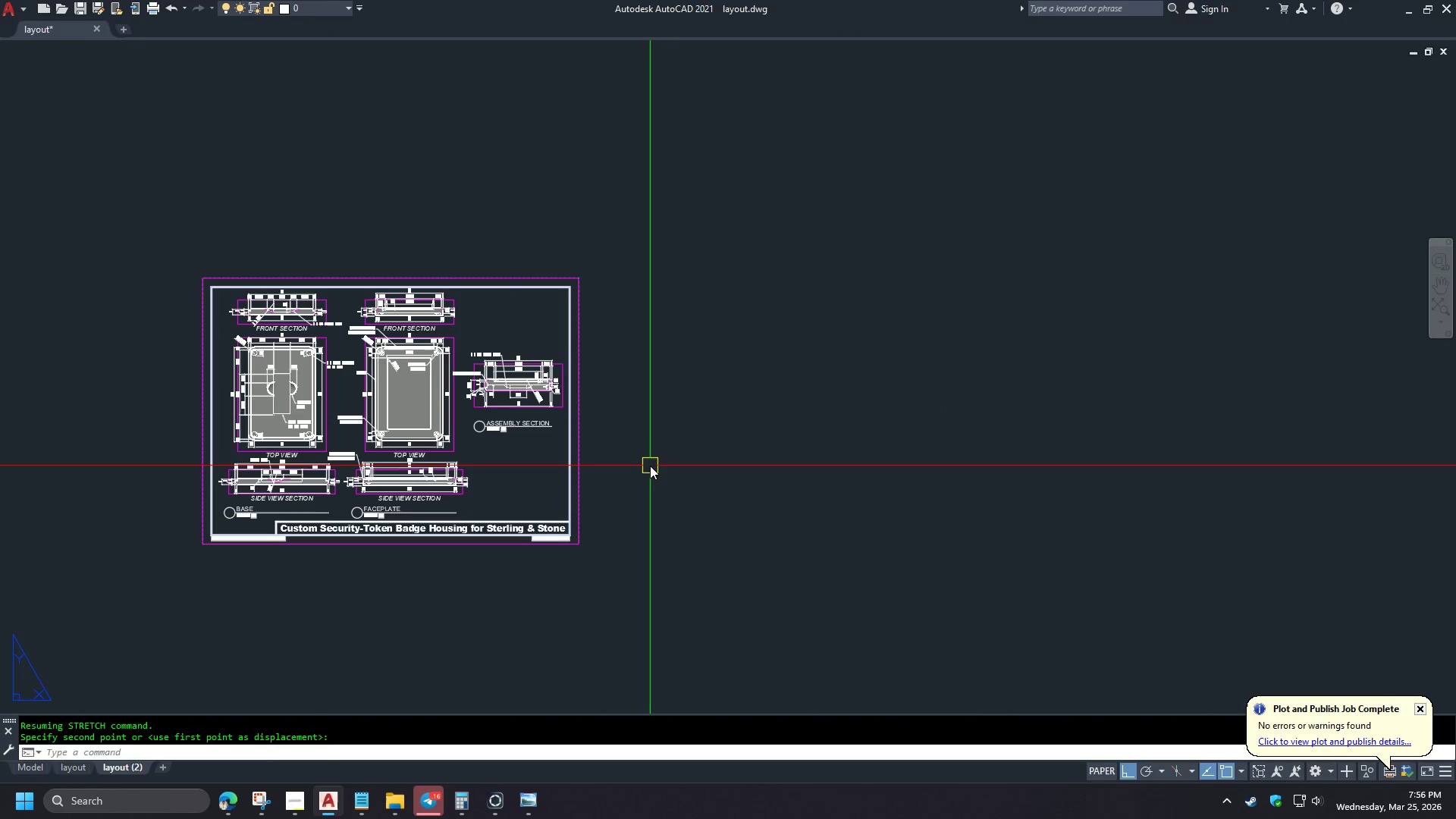 
scroll: coordinate [1040, 325], scroll_direction: up, amount: 1.0
 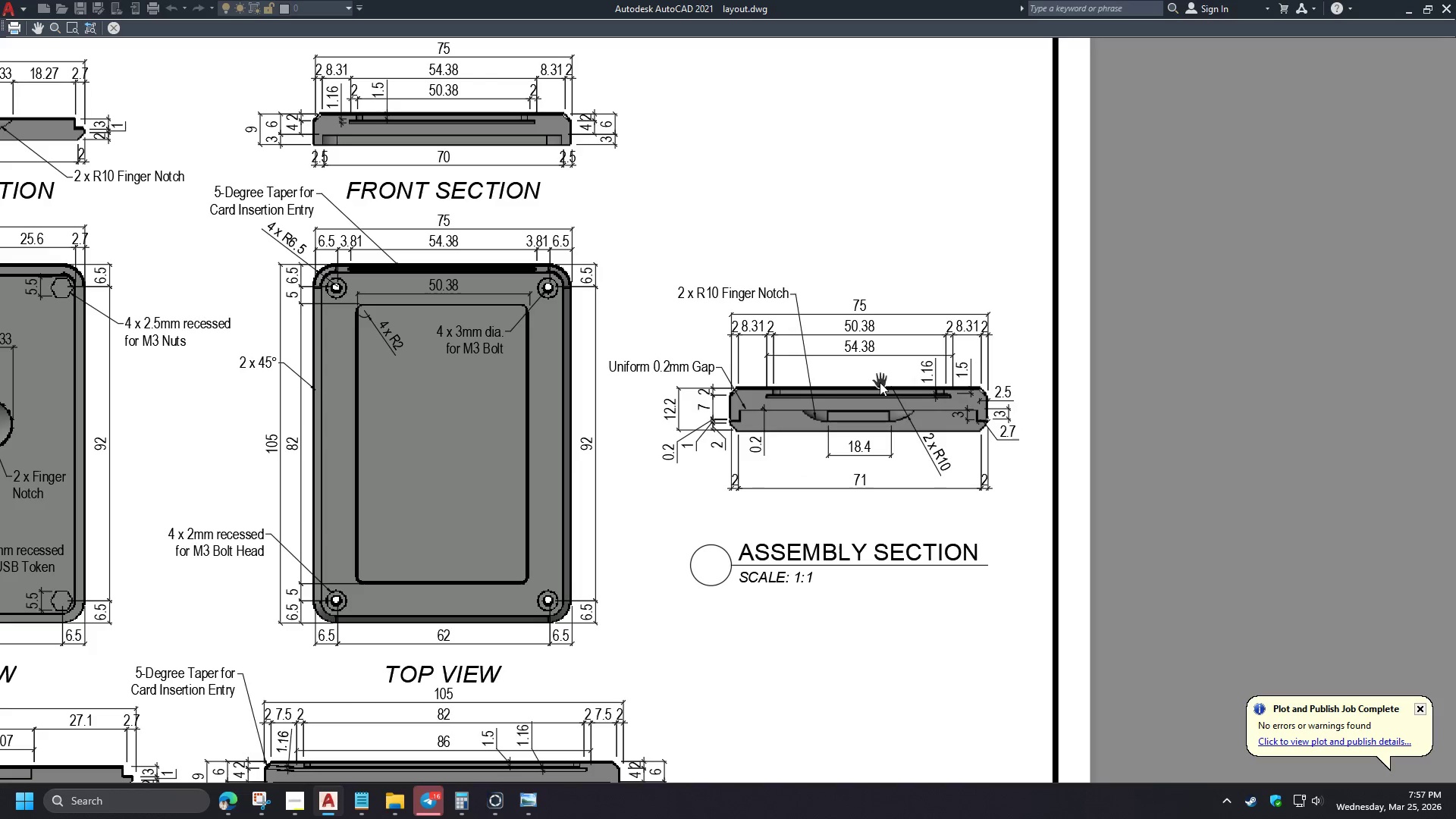 
wait(24.14)
 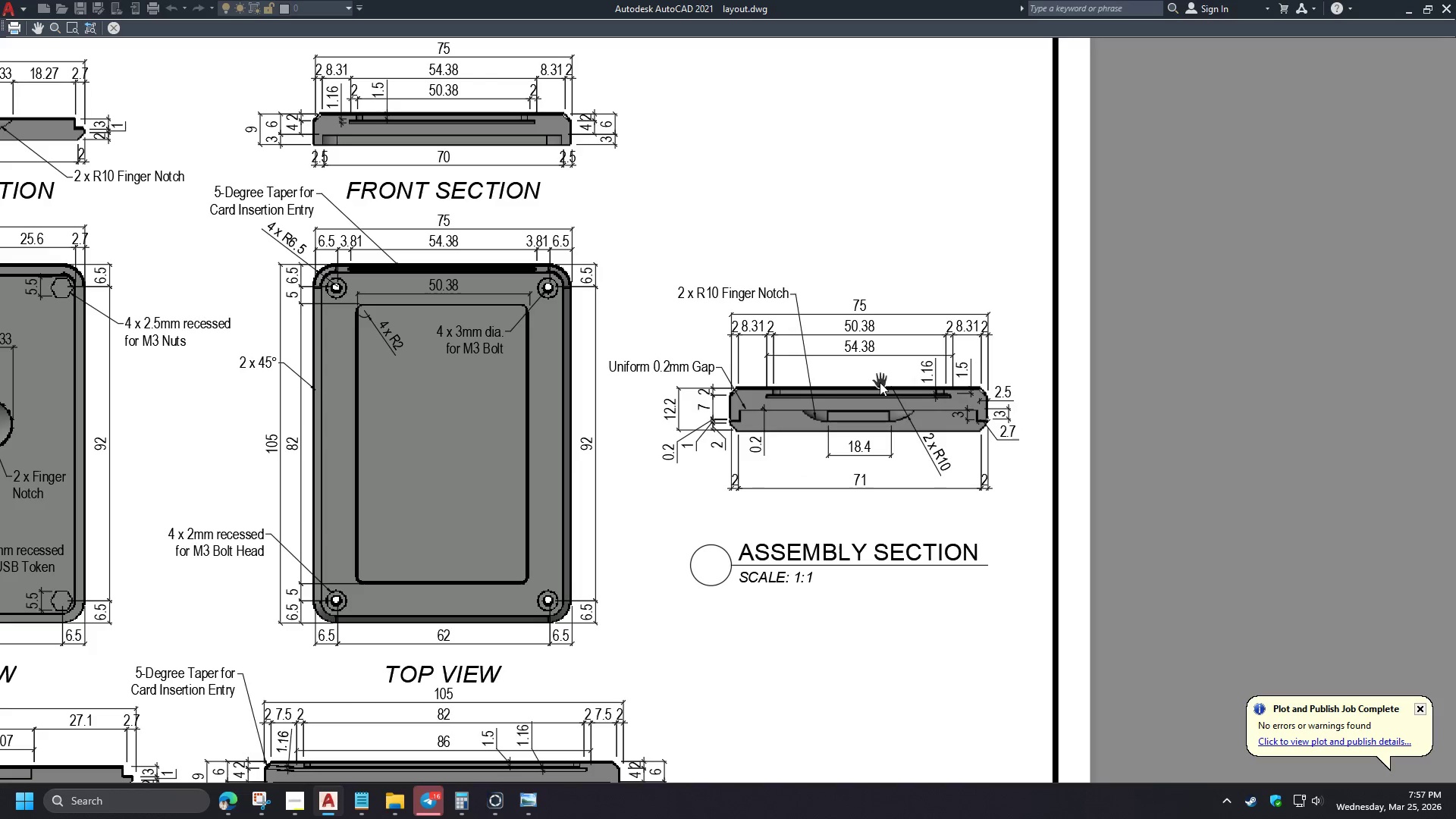 
scroll: coordinate [879, 383], scroll_direction: down, amount: 1.0
 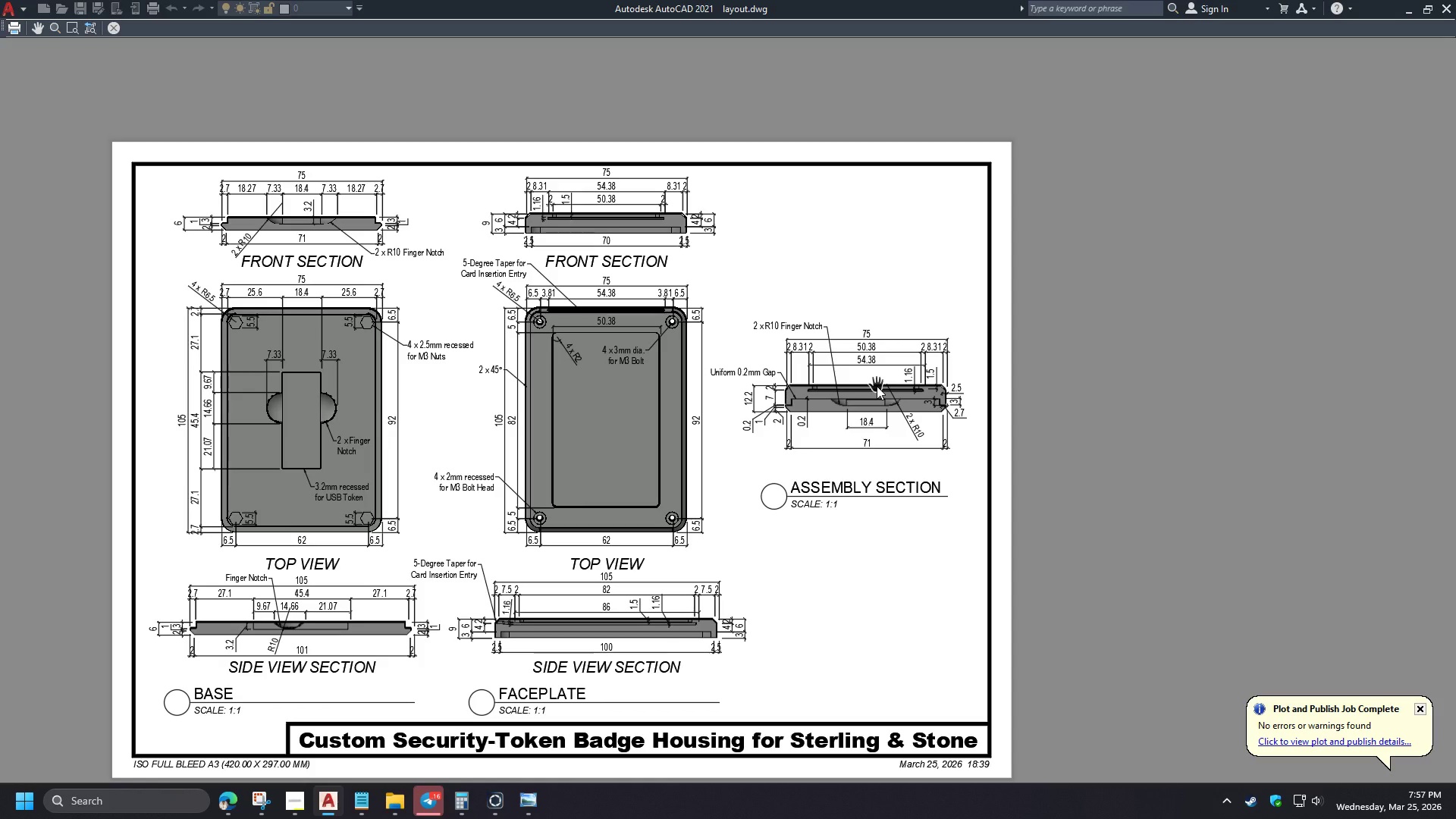 
wait(28.68)
 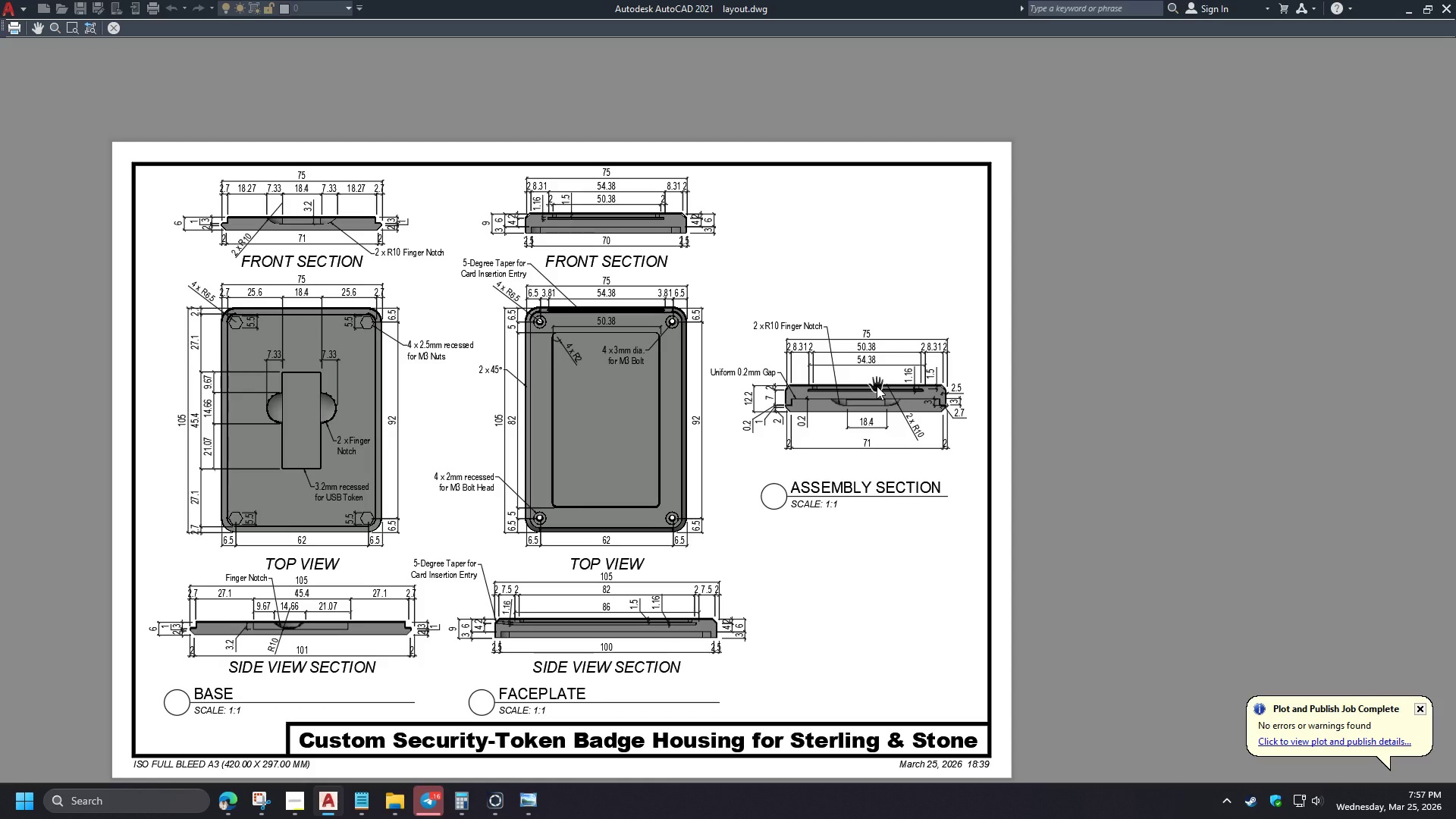 
key(Escape)
 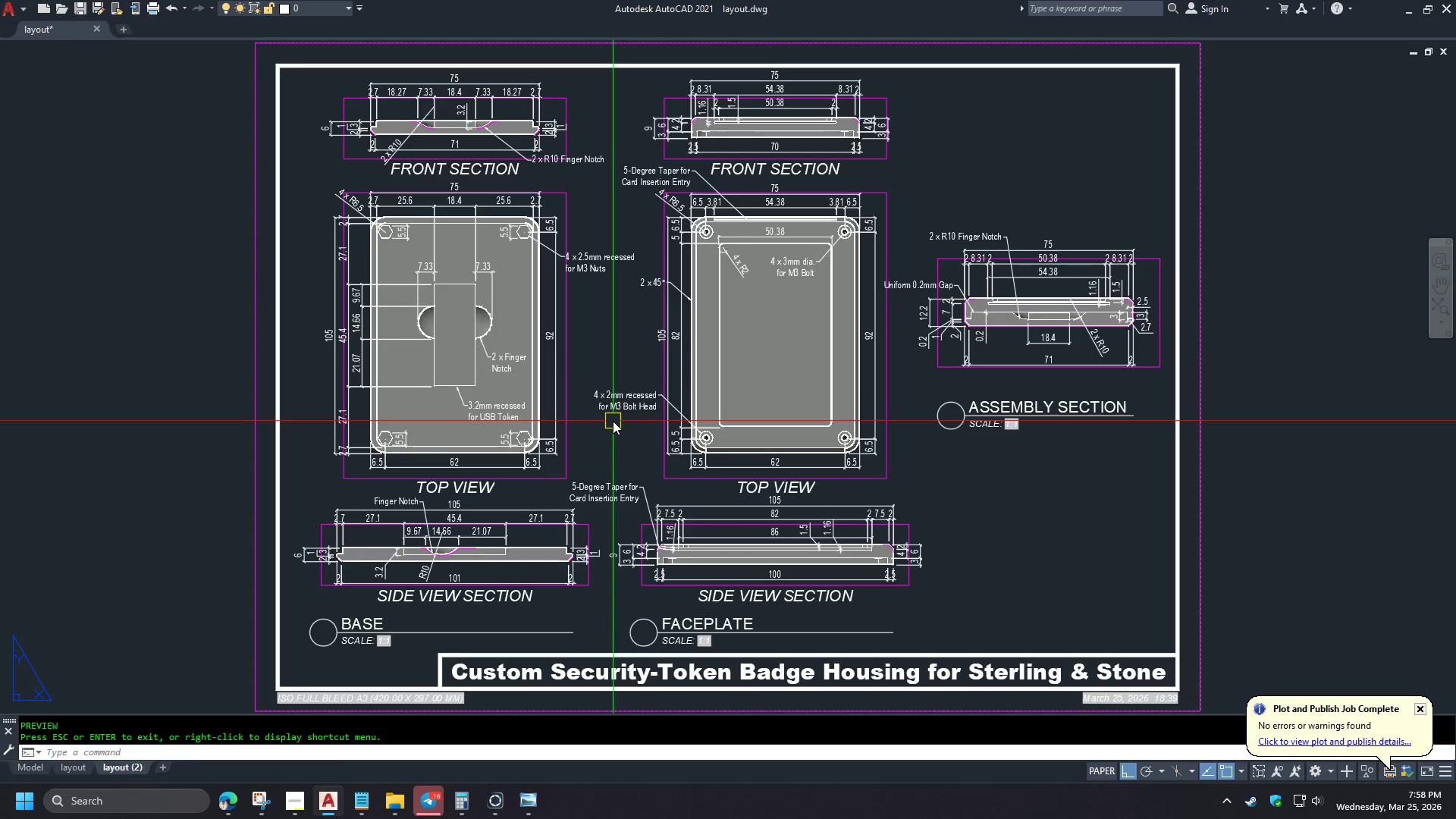 
key(Control+S)
 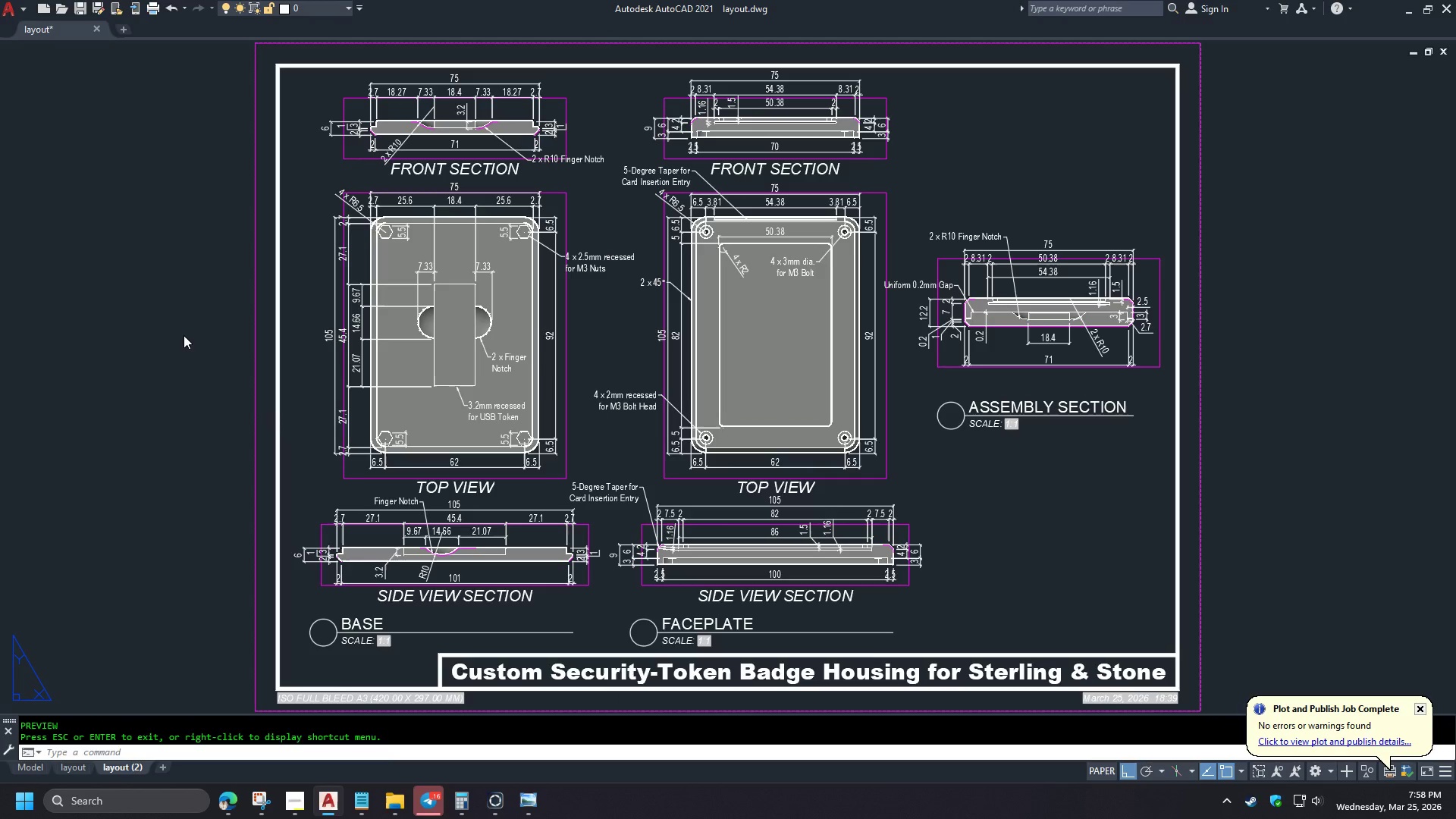 
key(Control+ControlRight)
 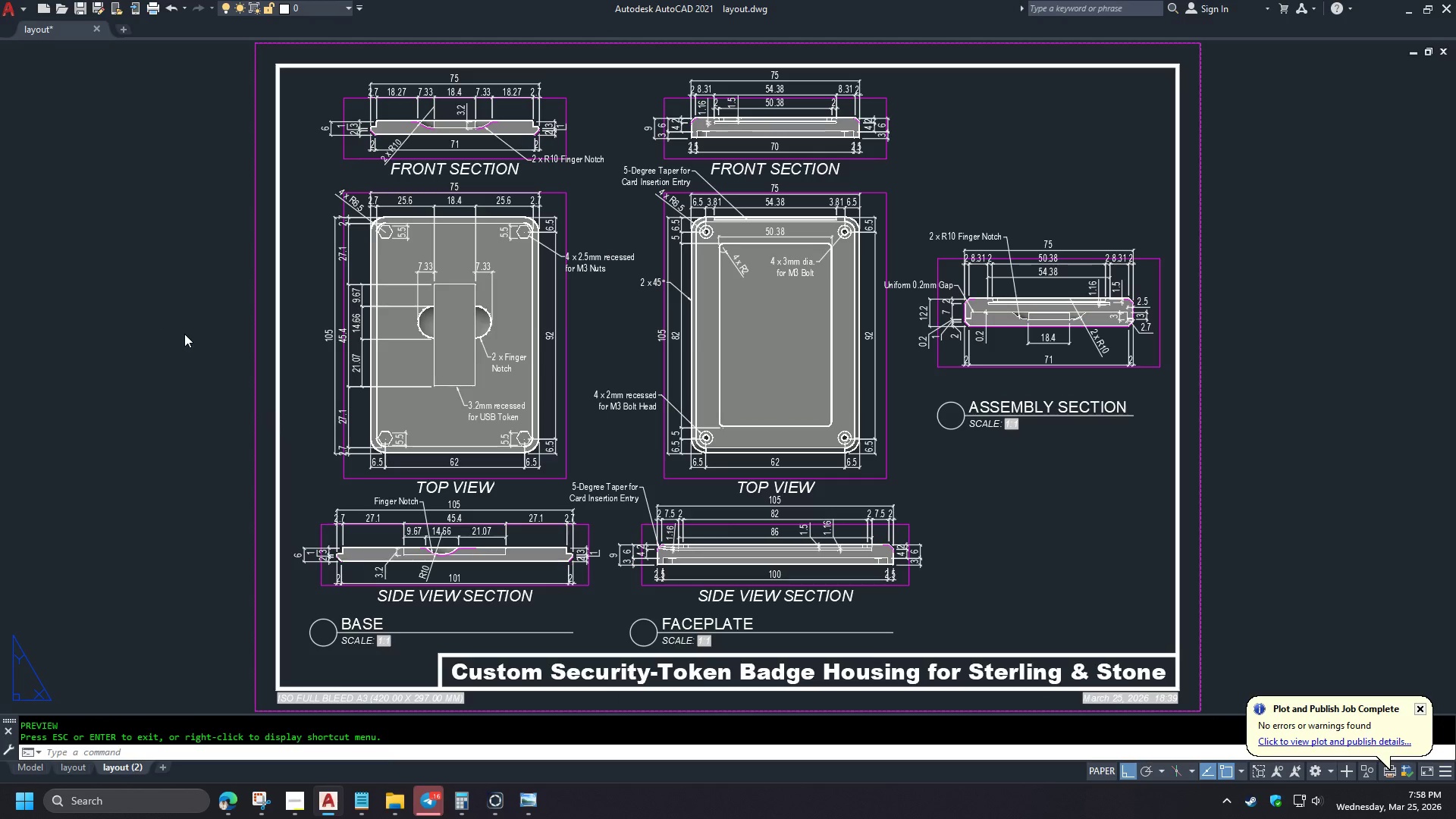 
key(Control+P)
 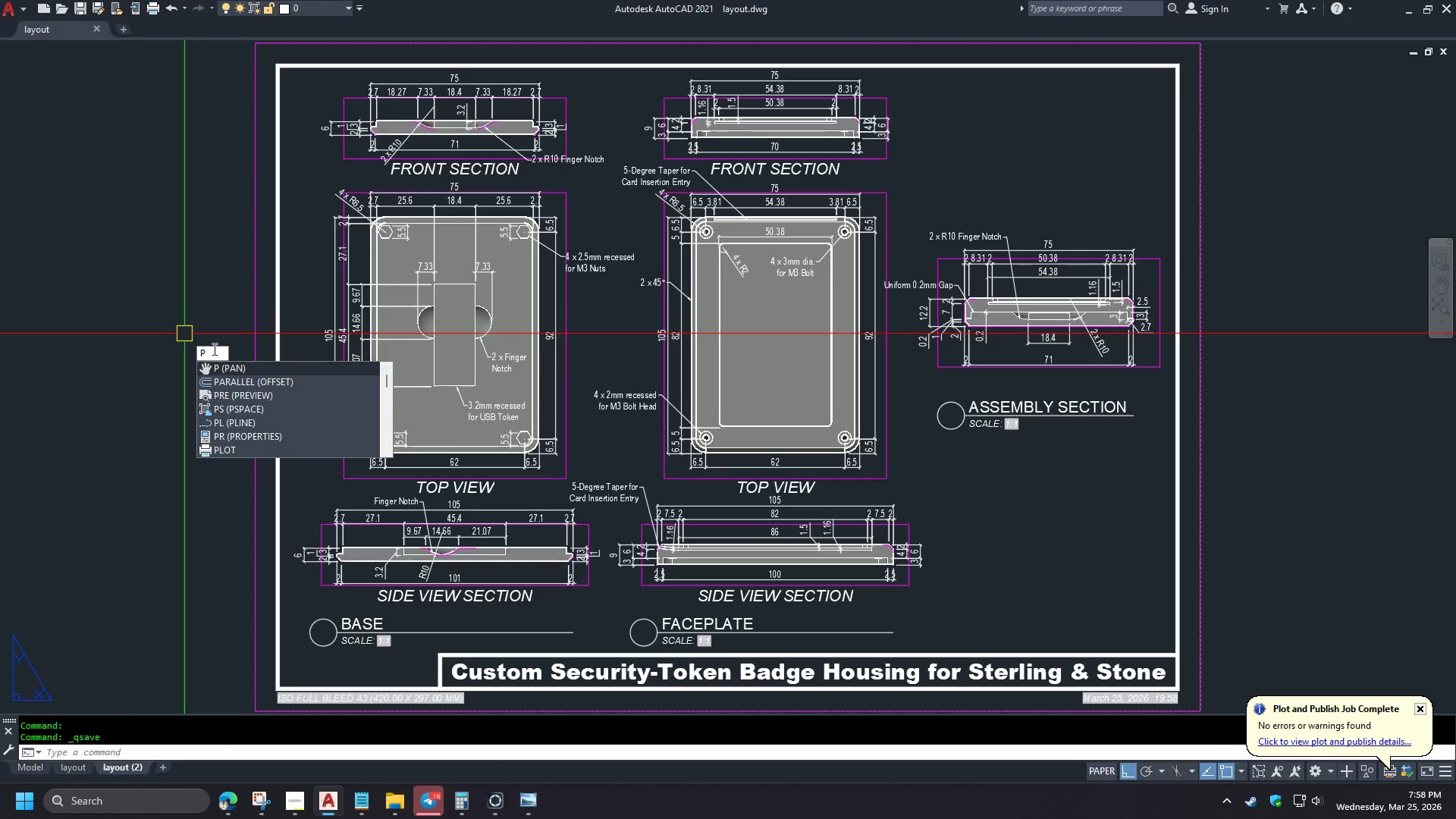 
key(Escape)
 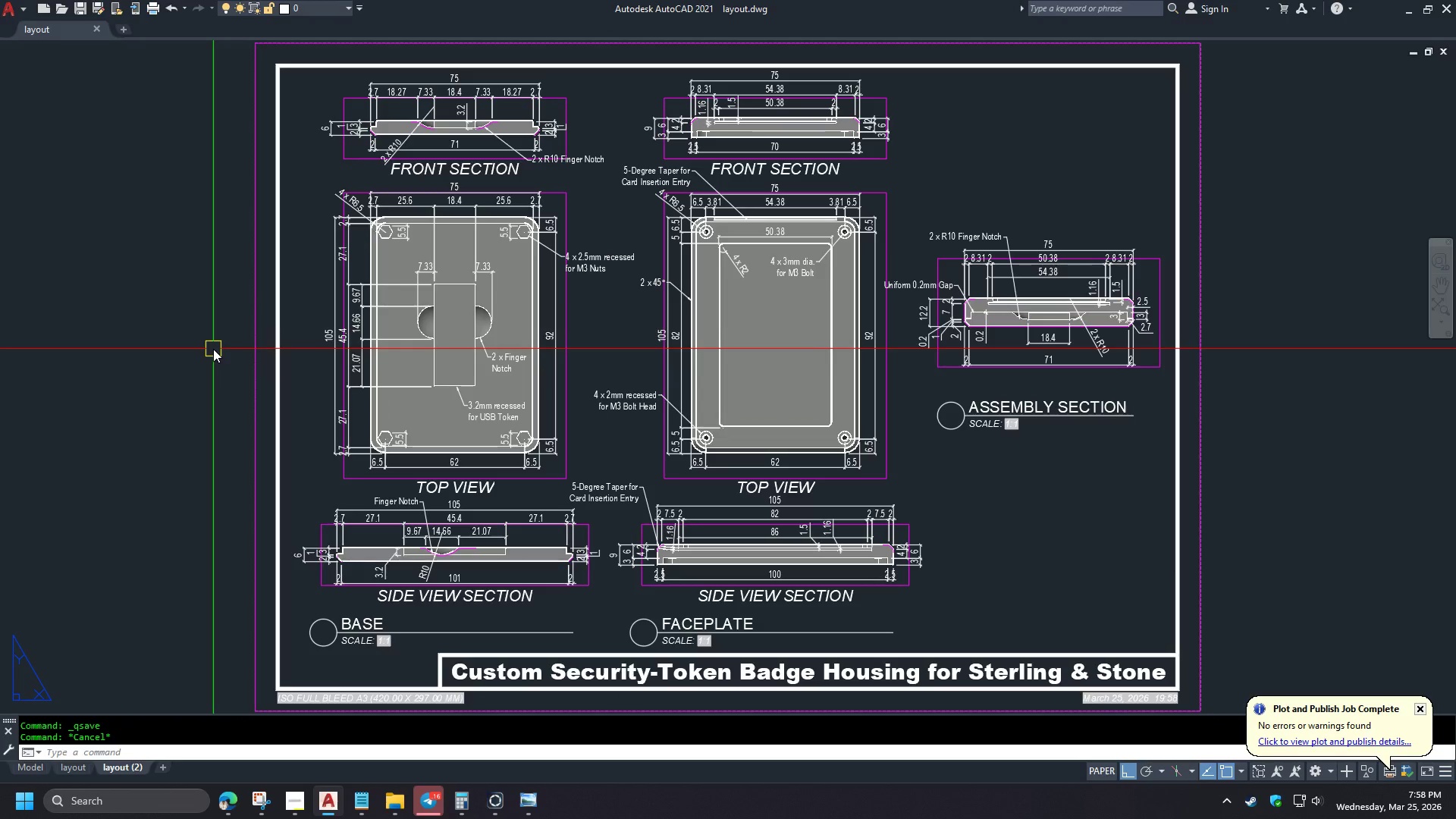 
key(Control+ControlRight)
 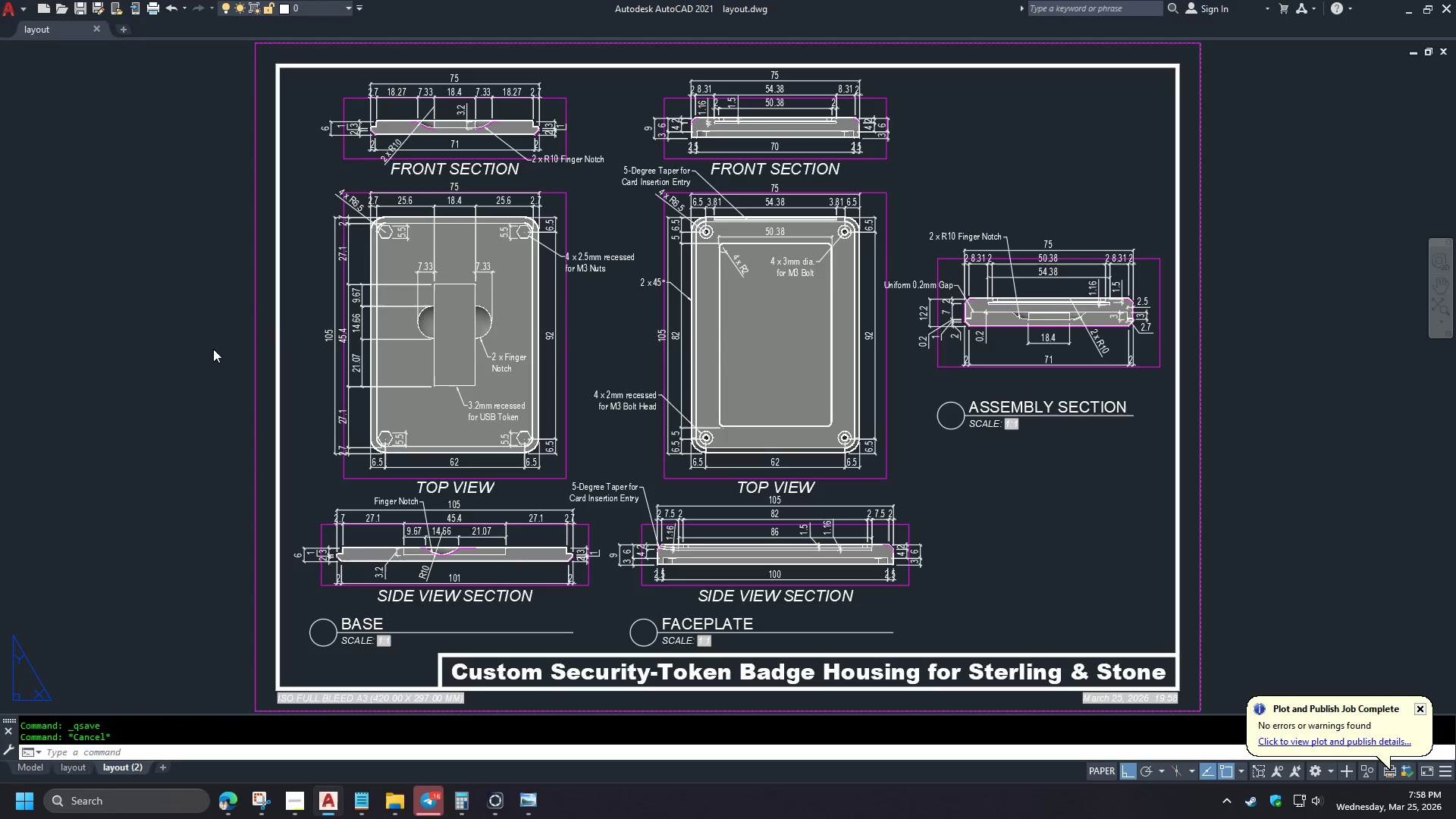 
key(Control+P)
 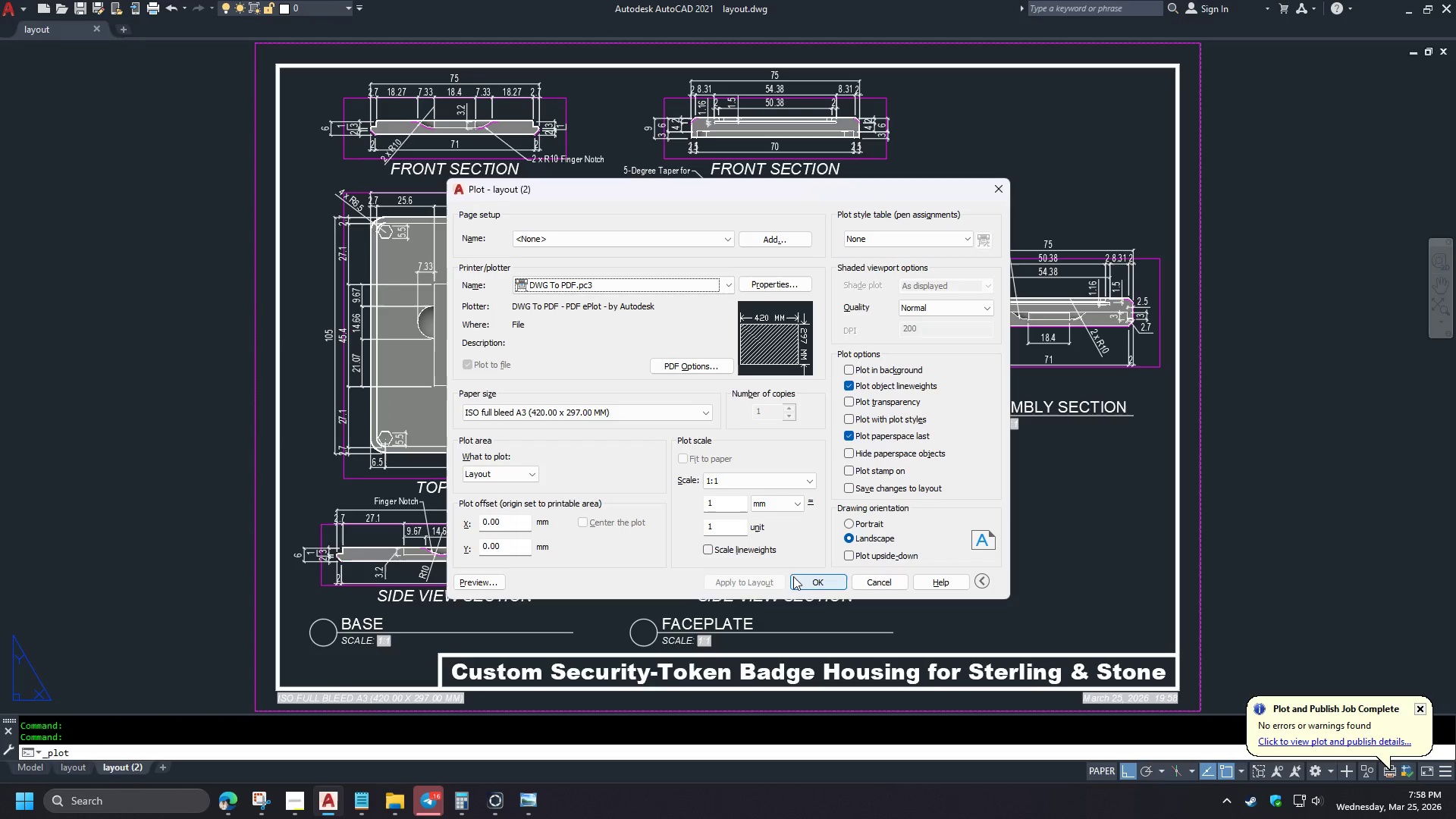 
left_click([812, 583])
 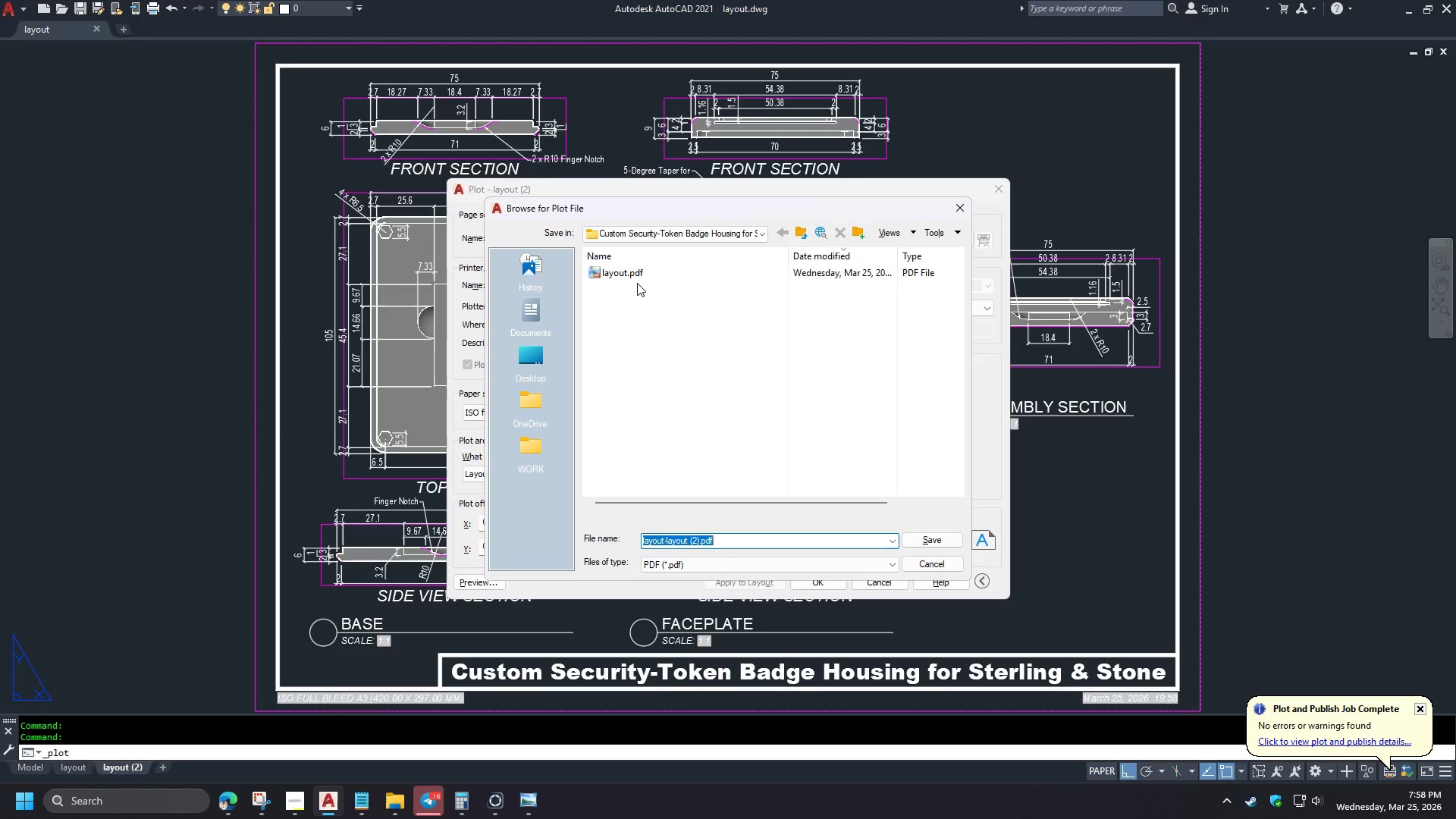 
double_click([632, 275])
 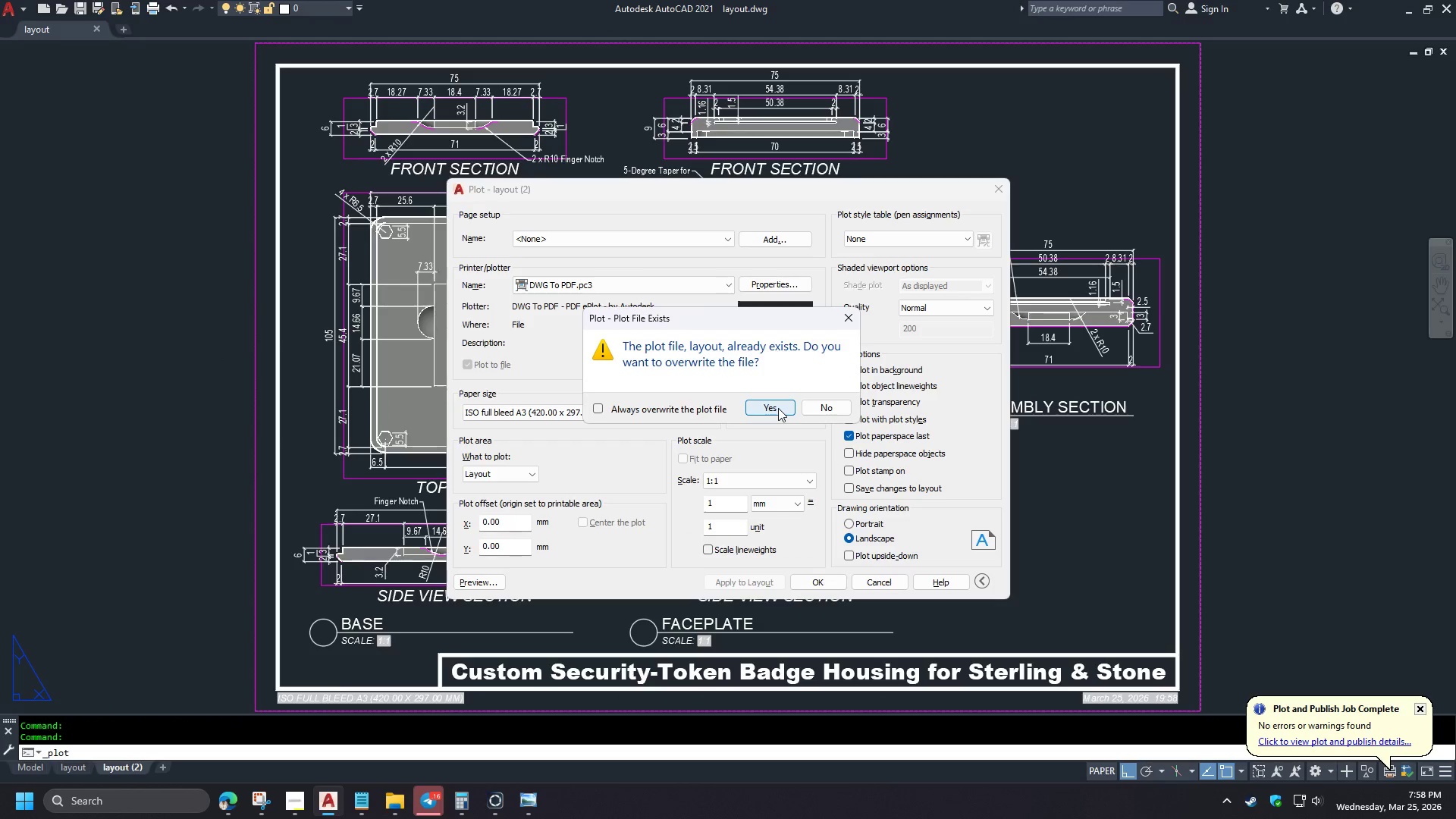 
left_click_drag(start_coordinate=[778, 408], to_coordinate=[829, 408])
 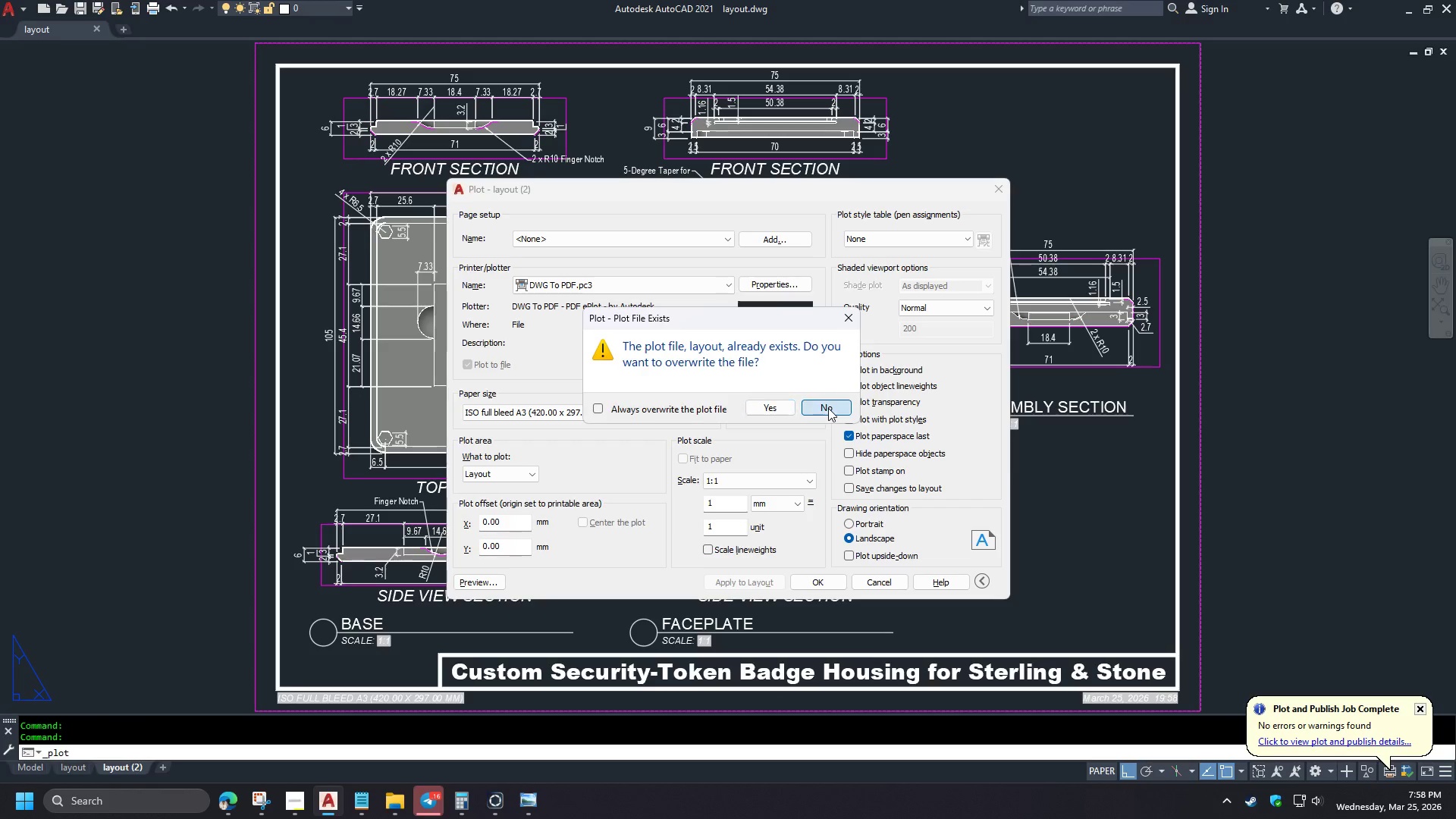 
left_click([828, 408])
 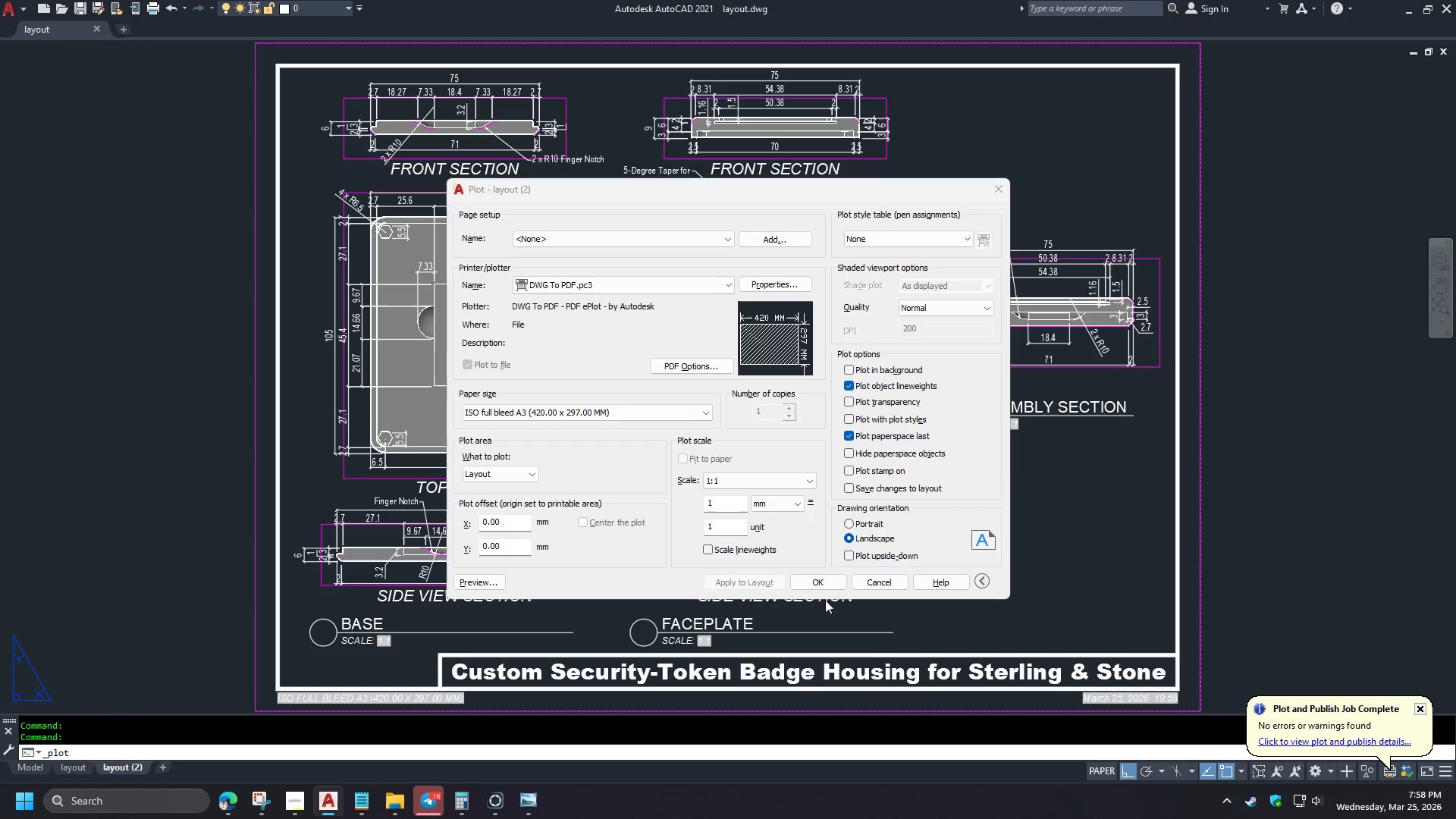 
left_click([823, 585])
 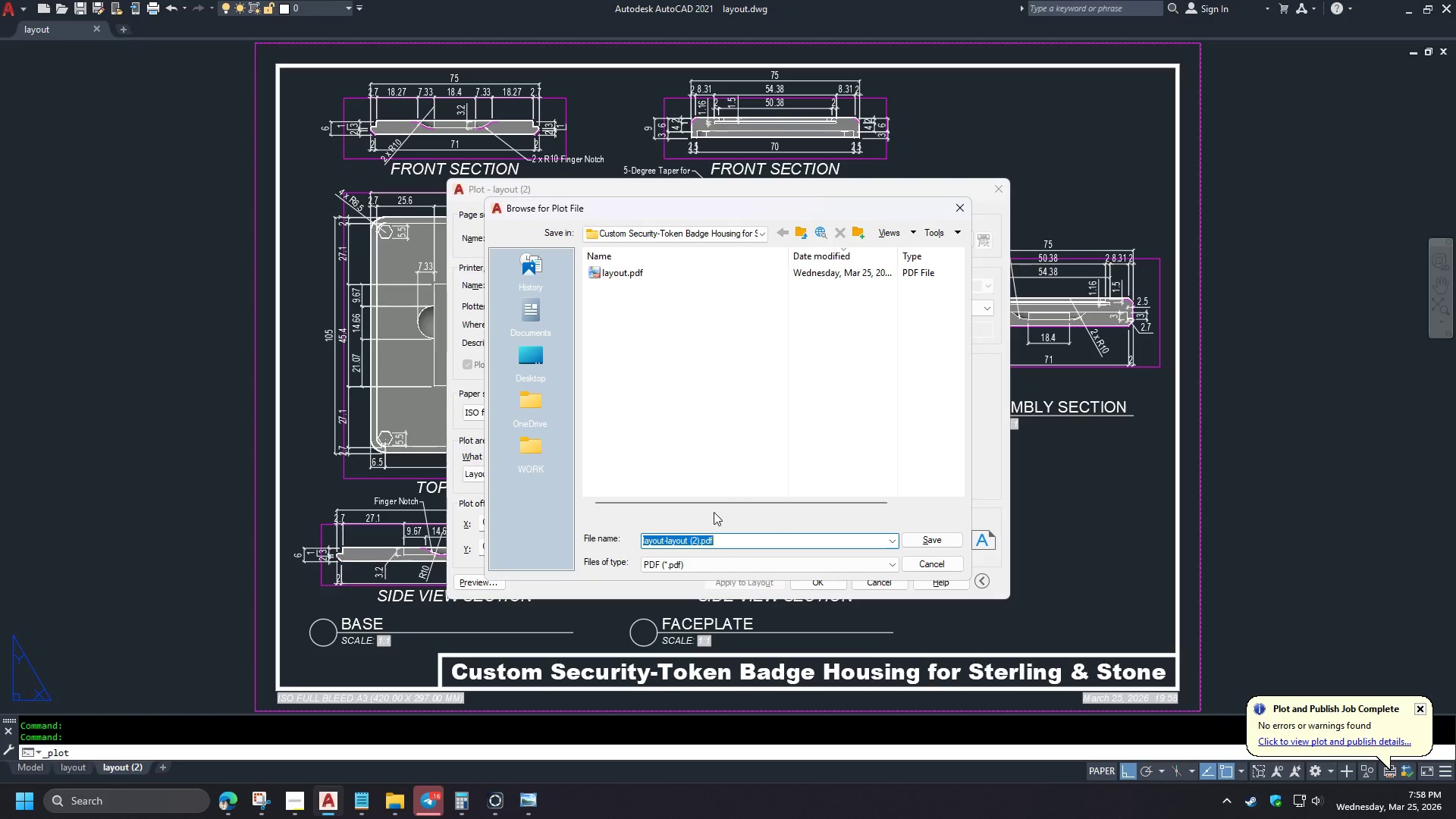 
left_click([695, 542])
 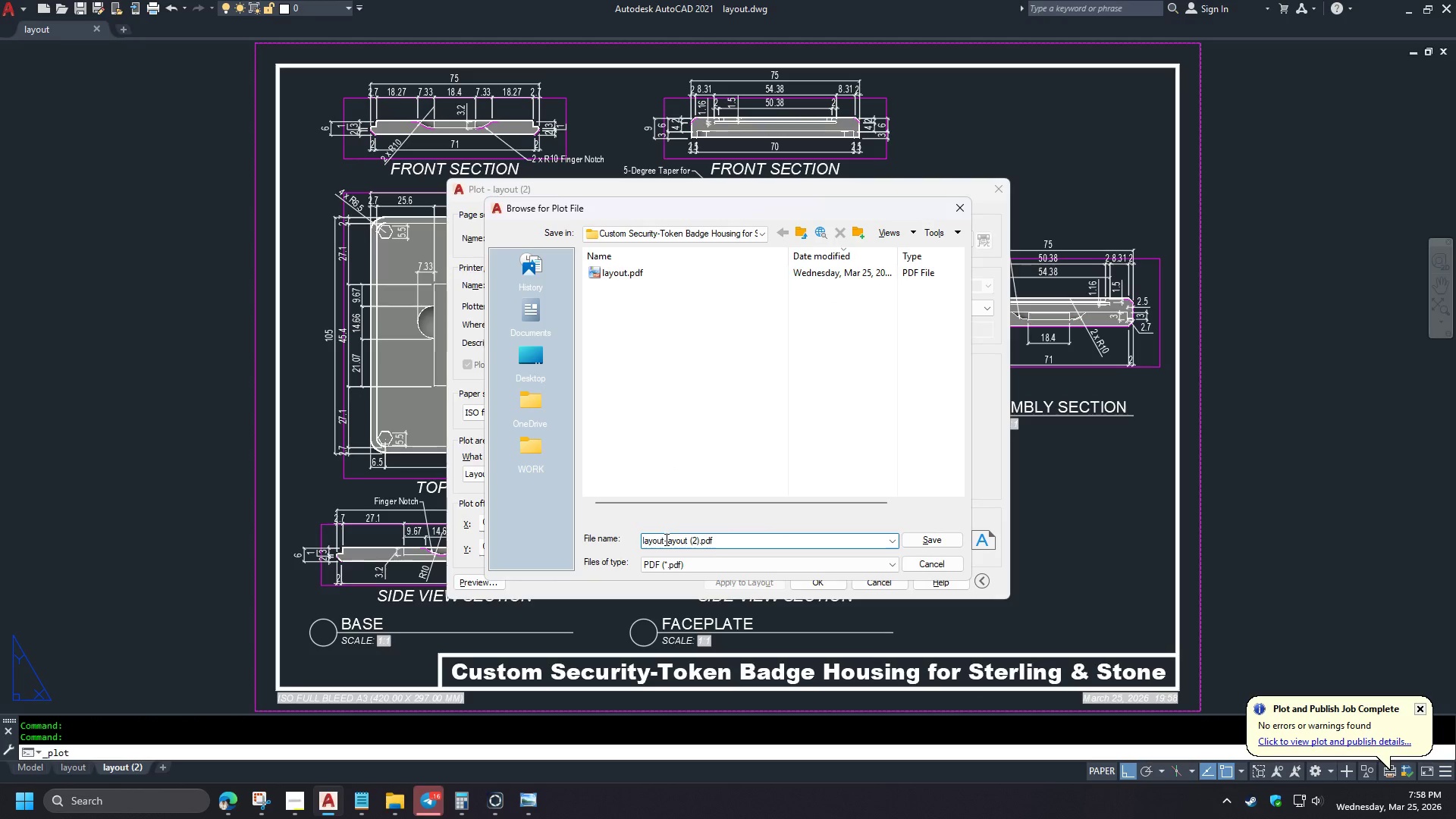 
left_click_drag(start_coordinate=[665, 539], to_coordinate=[776, 541])
 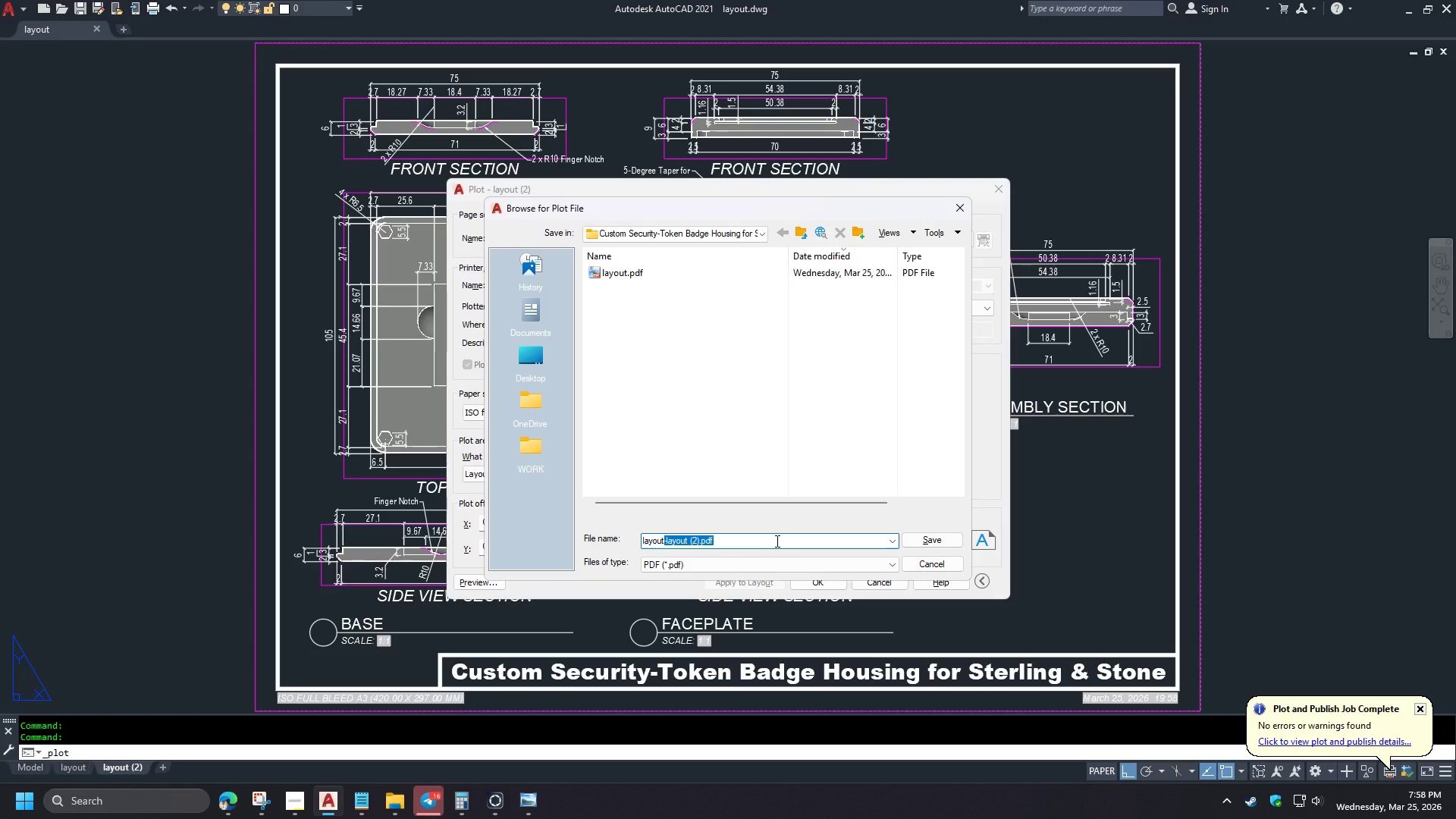 
key(Shift+ShiftRight)
 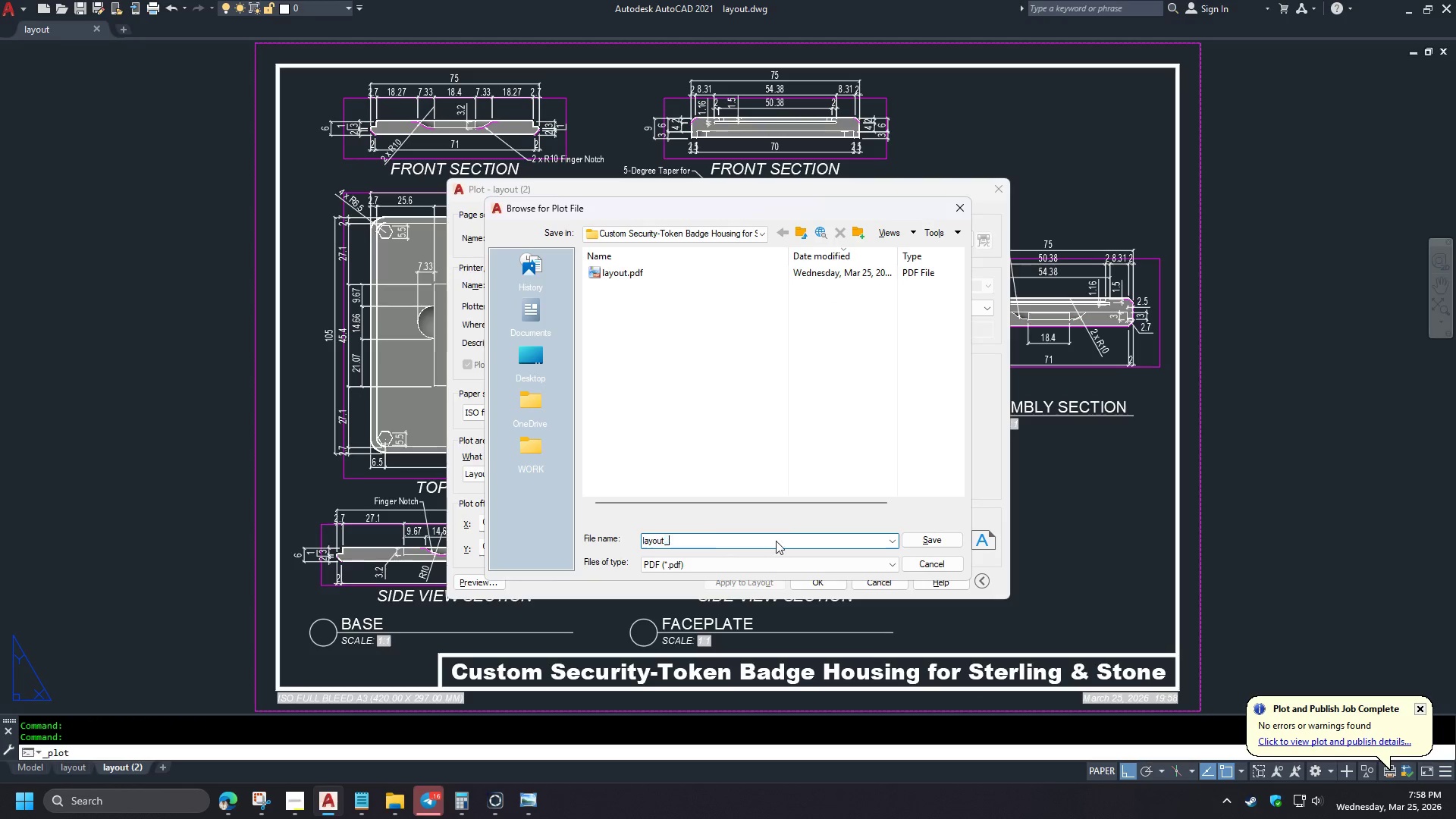 
key(Shift+Minus)
 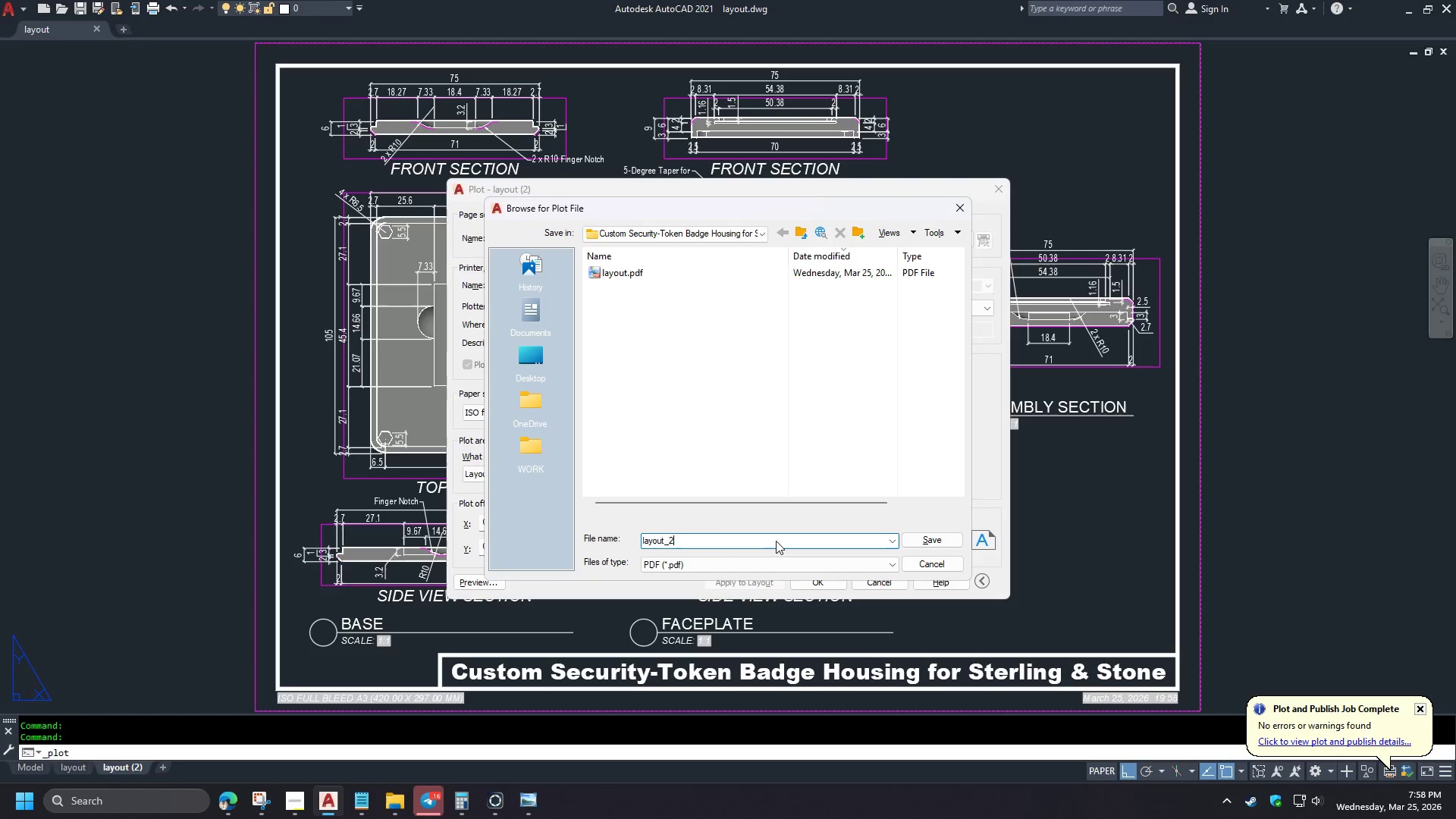 
key(2)
 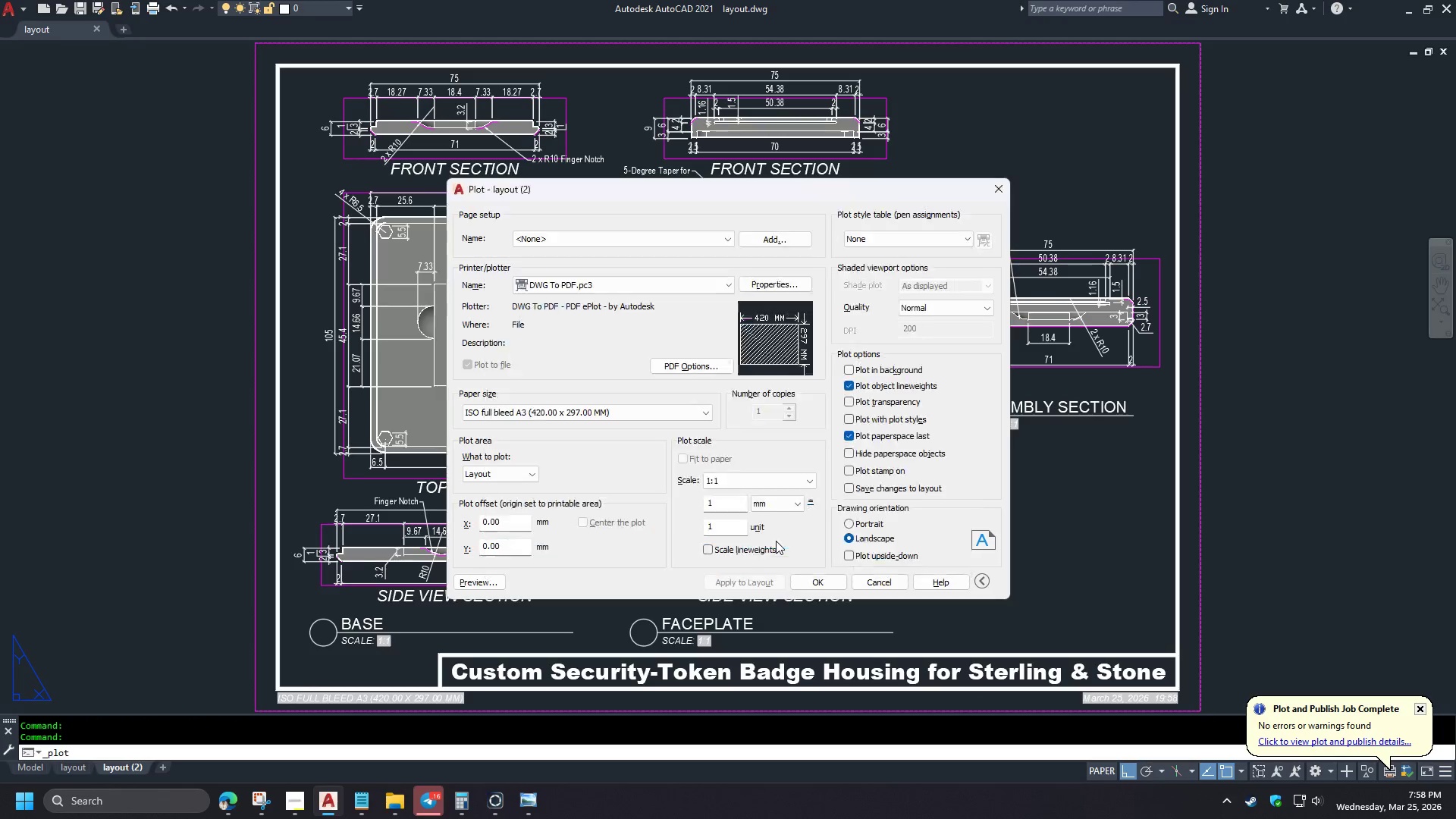 
key(Enter)
 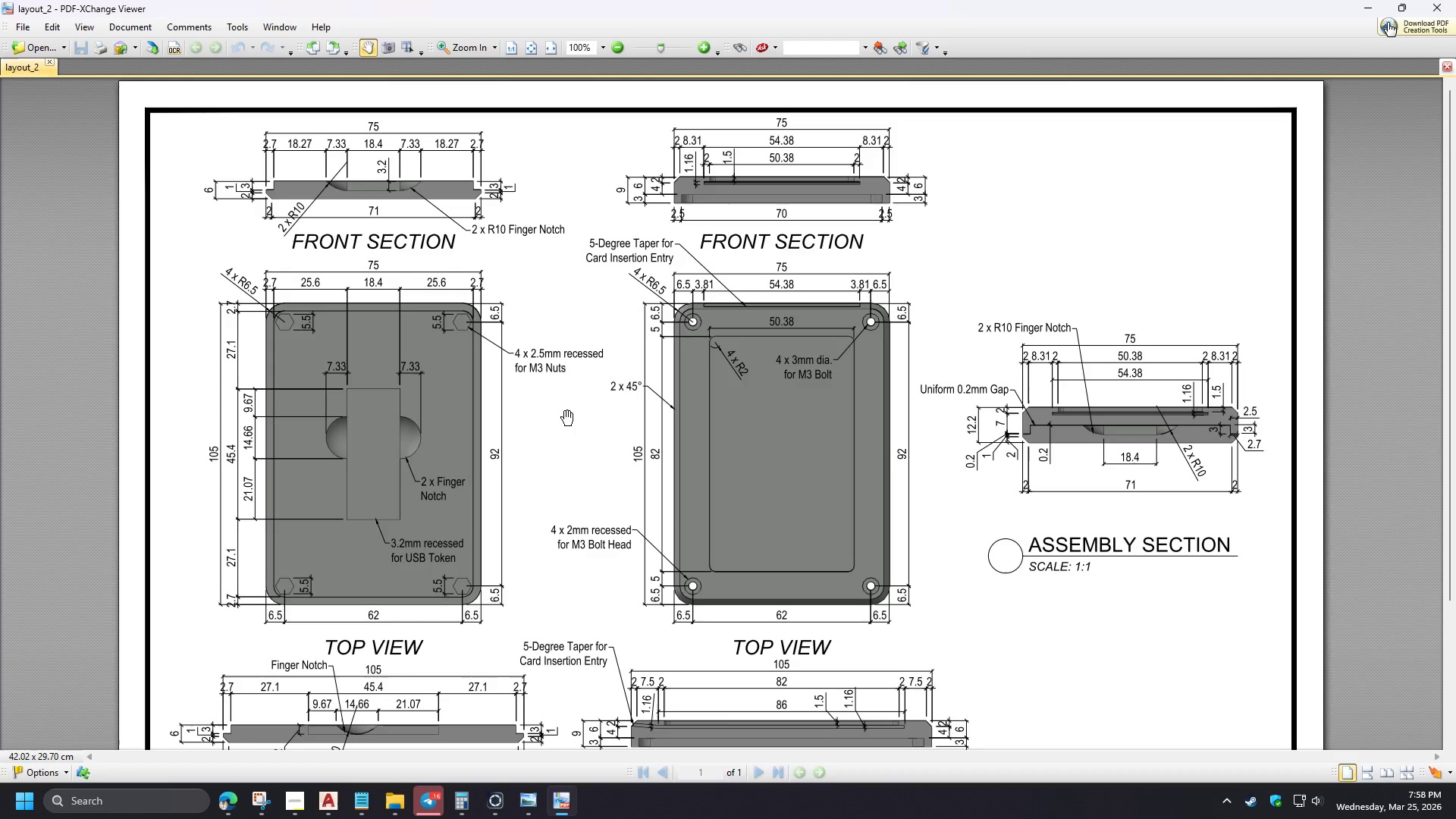 
wait(5.05)
 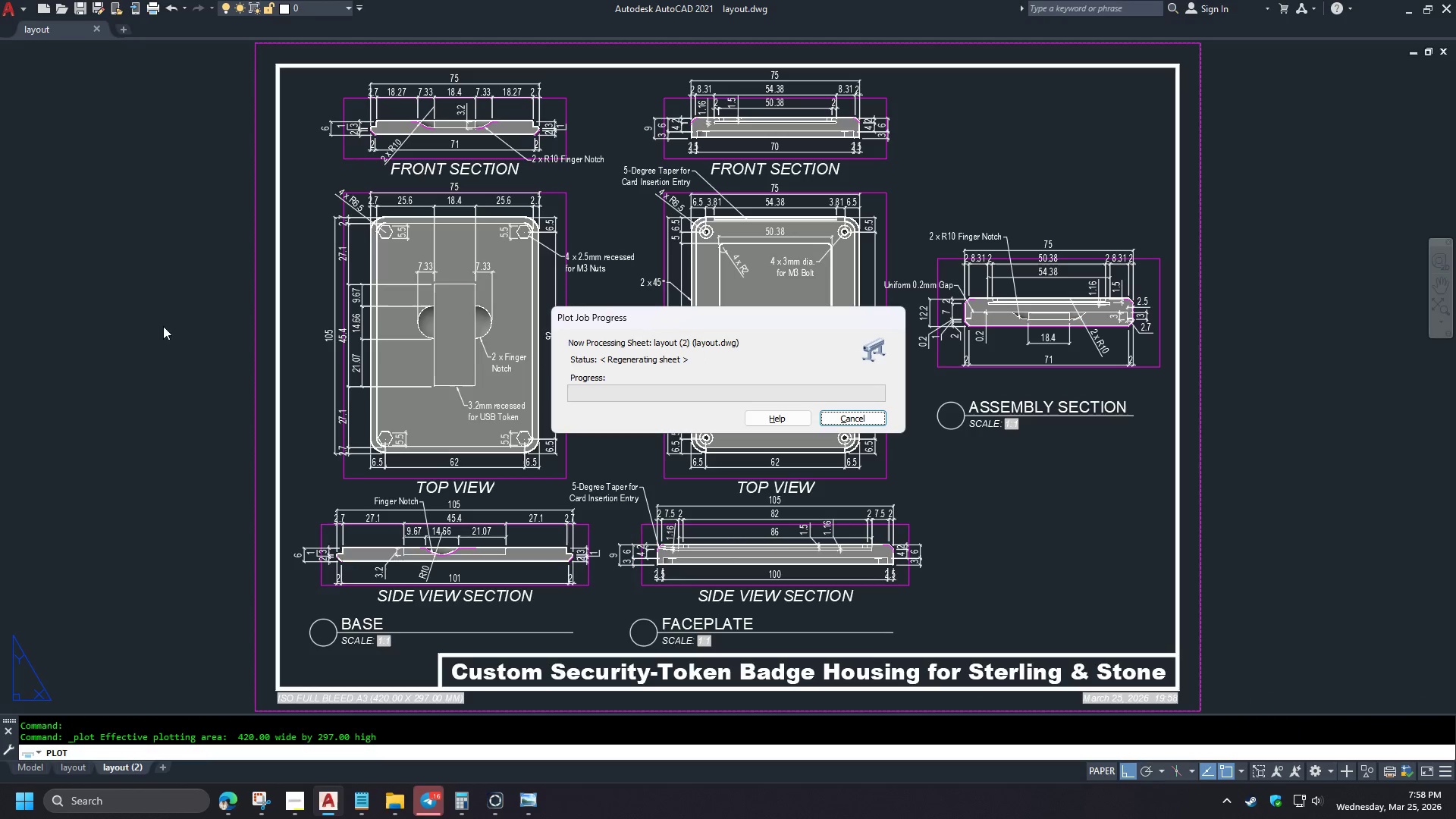 
left_click_drag(start_coordinate=[587, 491], to_coordinate=[579, 357])
 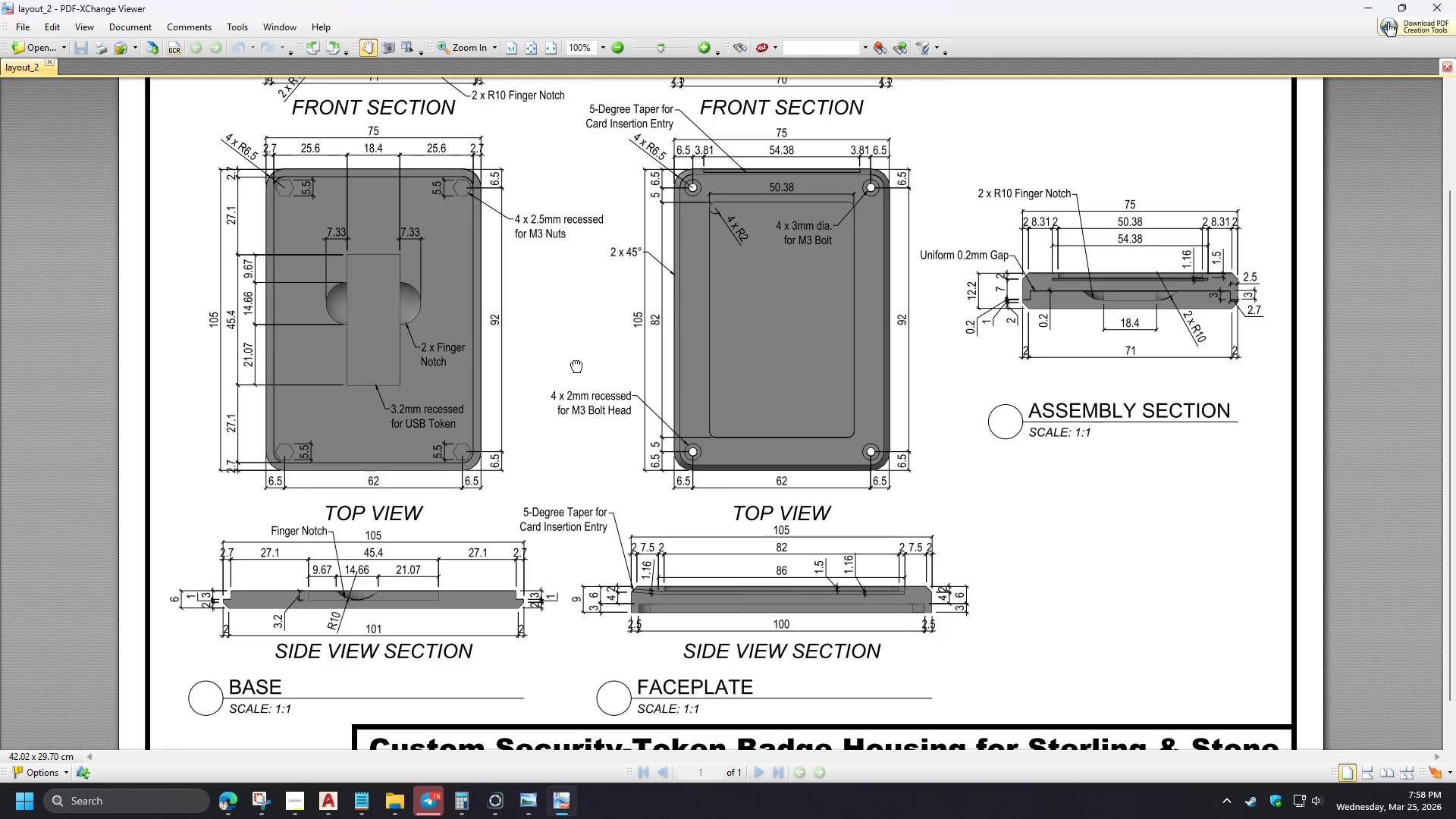 
left_click([576, 366])
 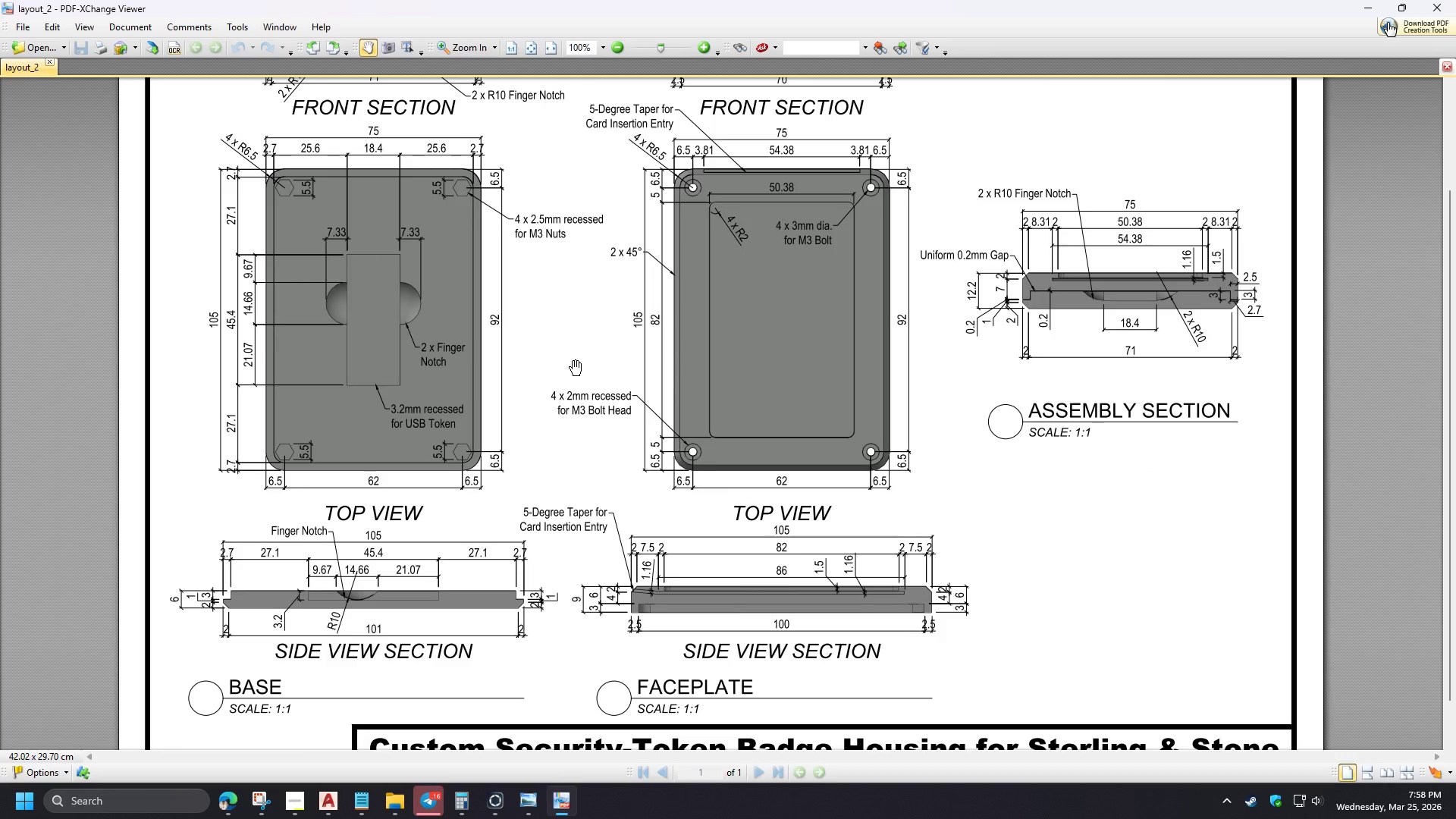 
left_click_drag(start_coordinate=[576, 366], to_coordinate=[574, 403])
 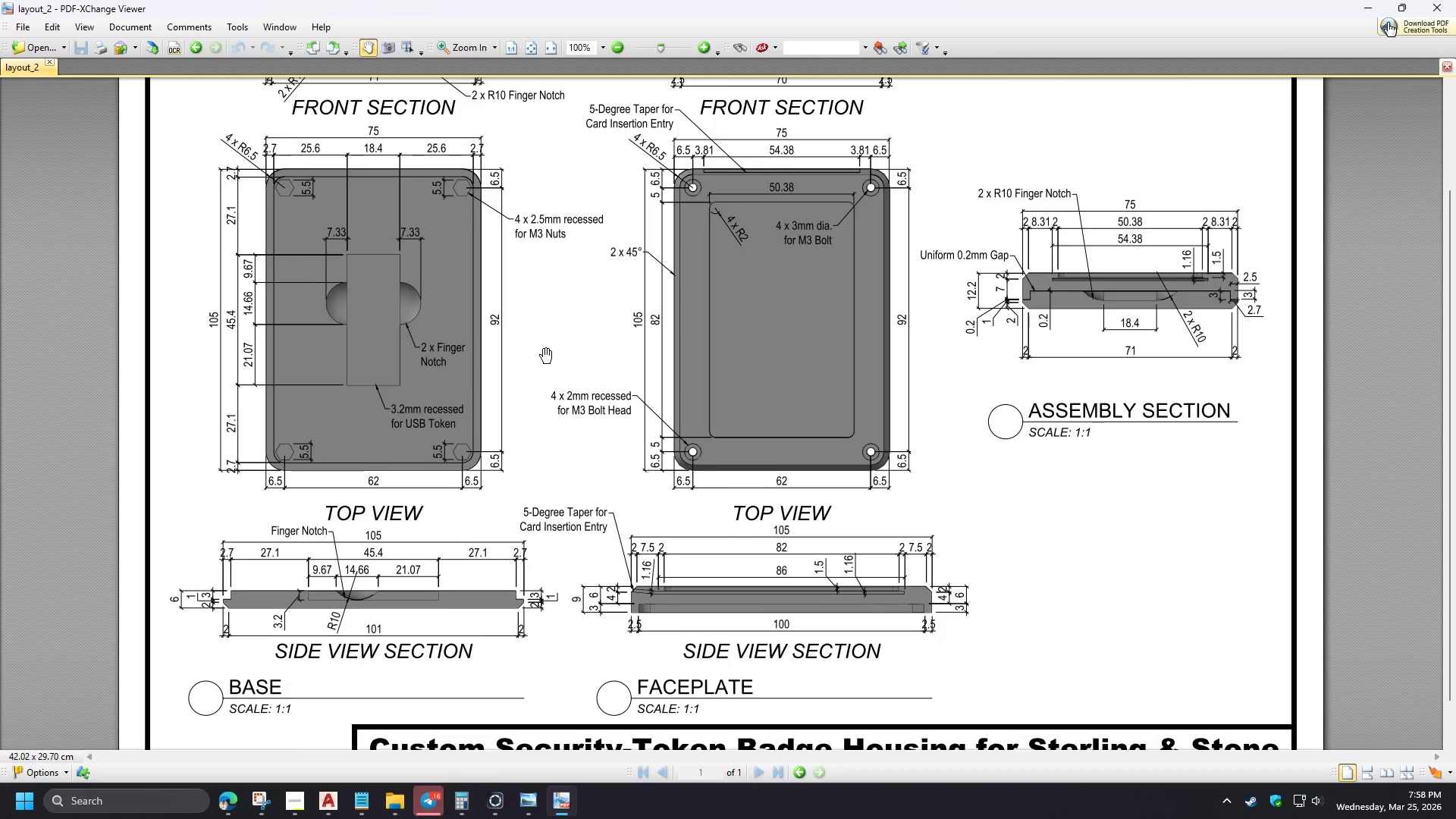 
left_click_drag(start_coordinate=[546, 356], to_coordinate=[538, 529])
 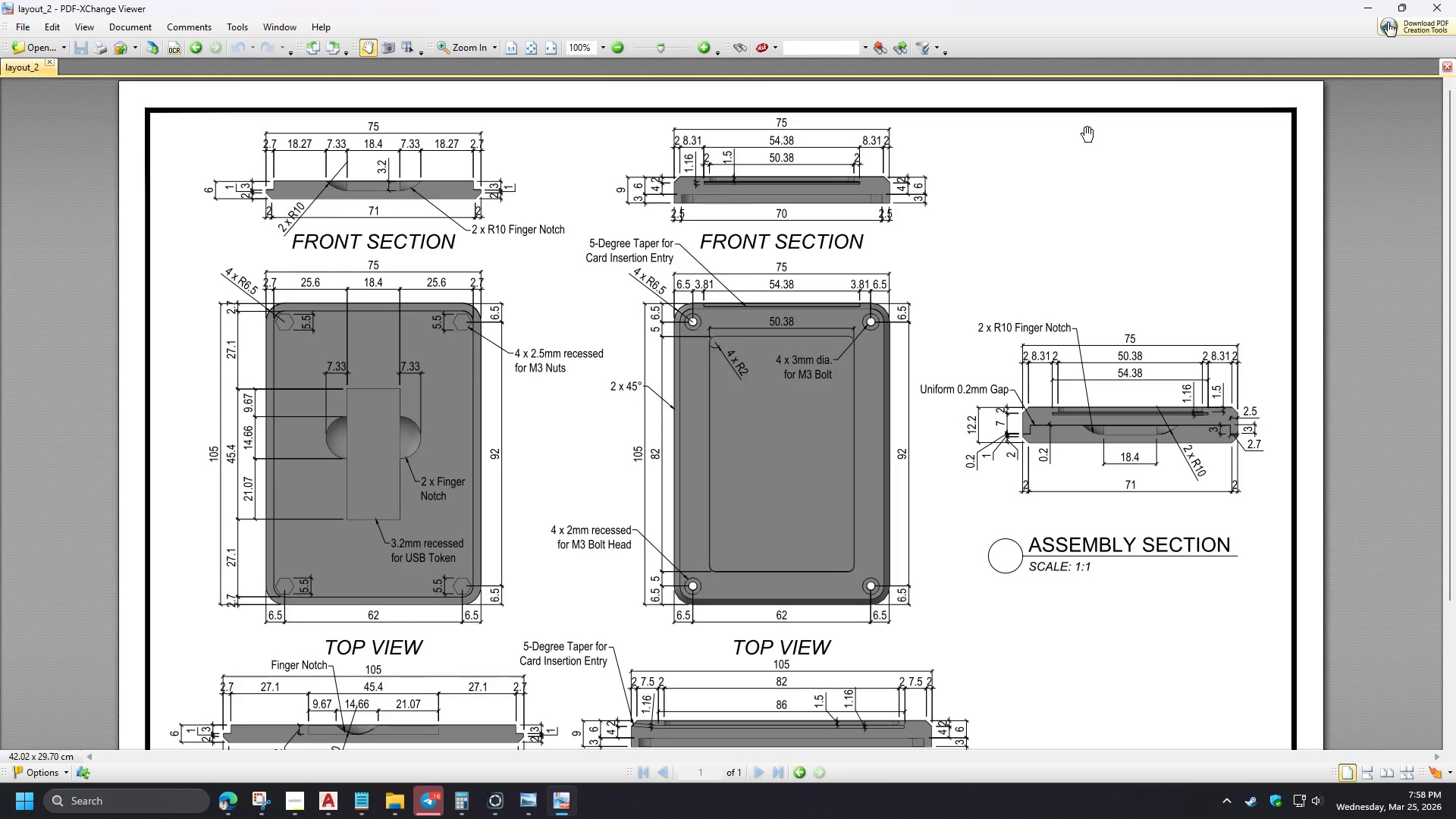 
wait(5.28)
 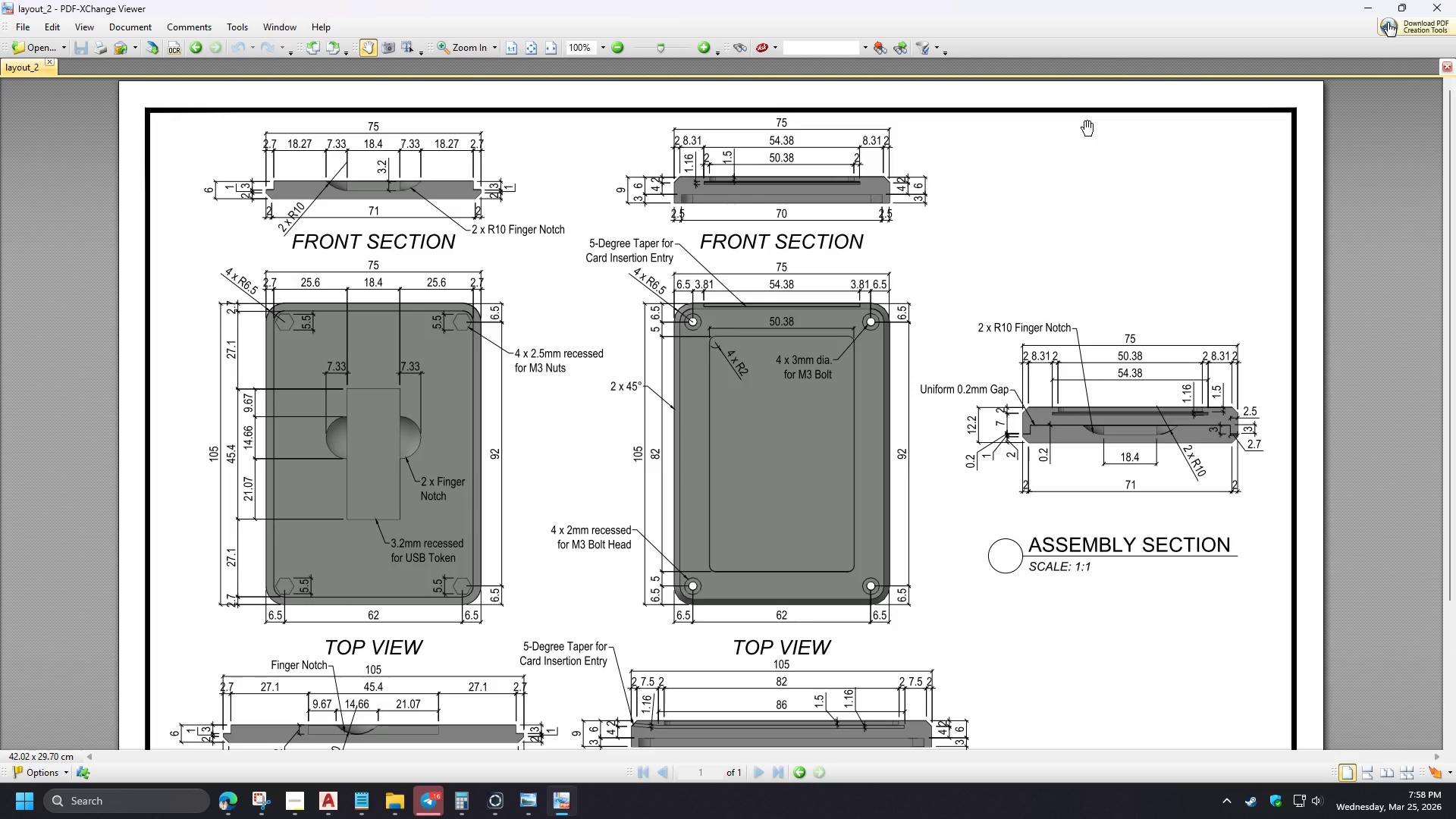 
left_click([1455, 0])
 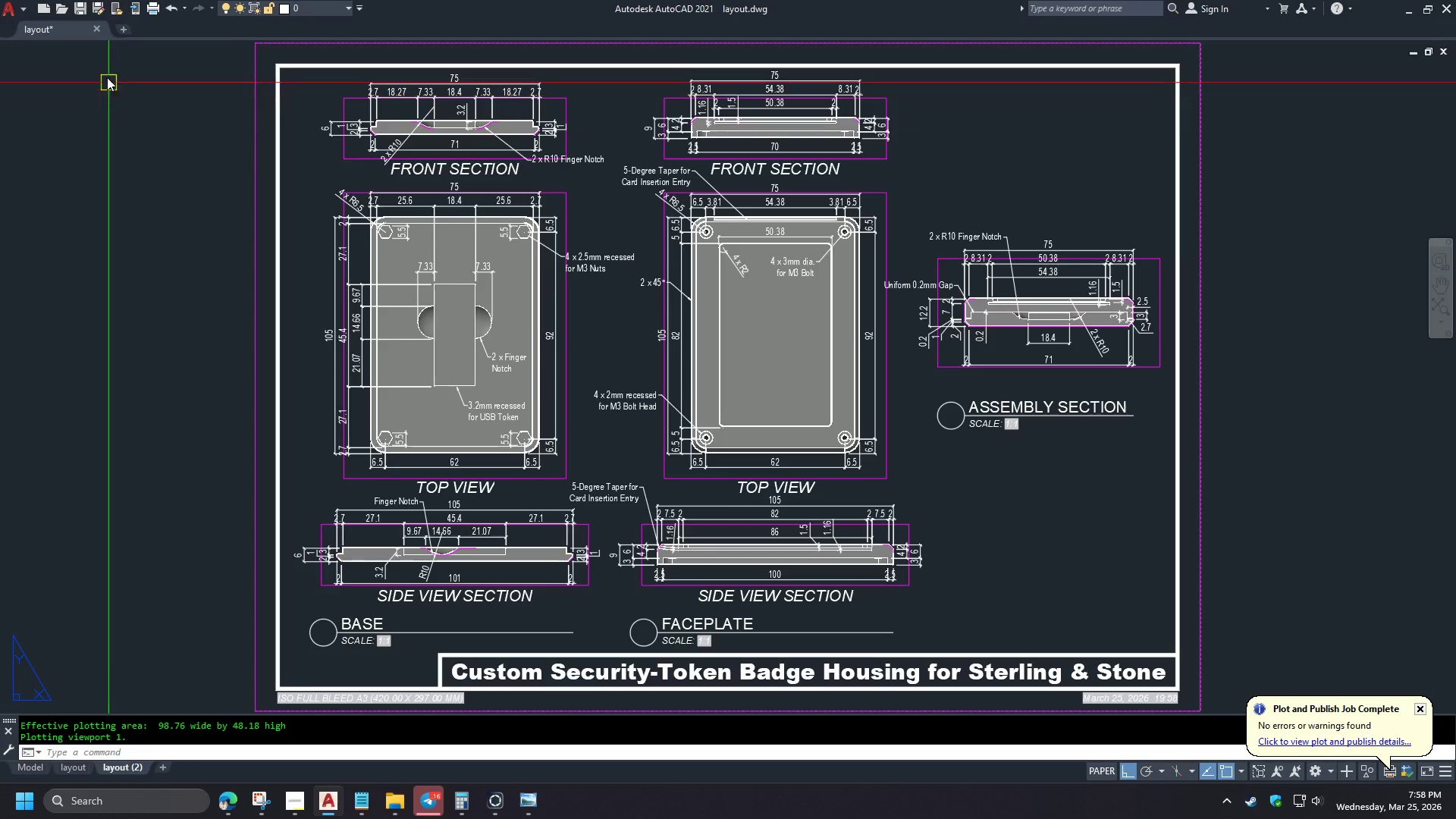 
left_click([99, 28])
 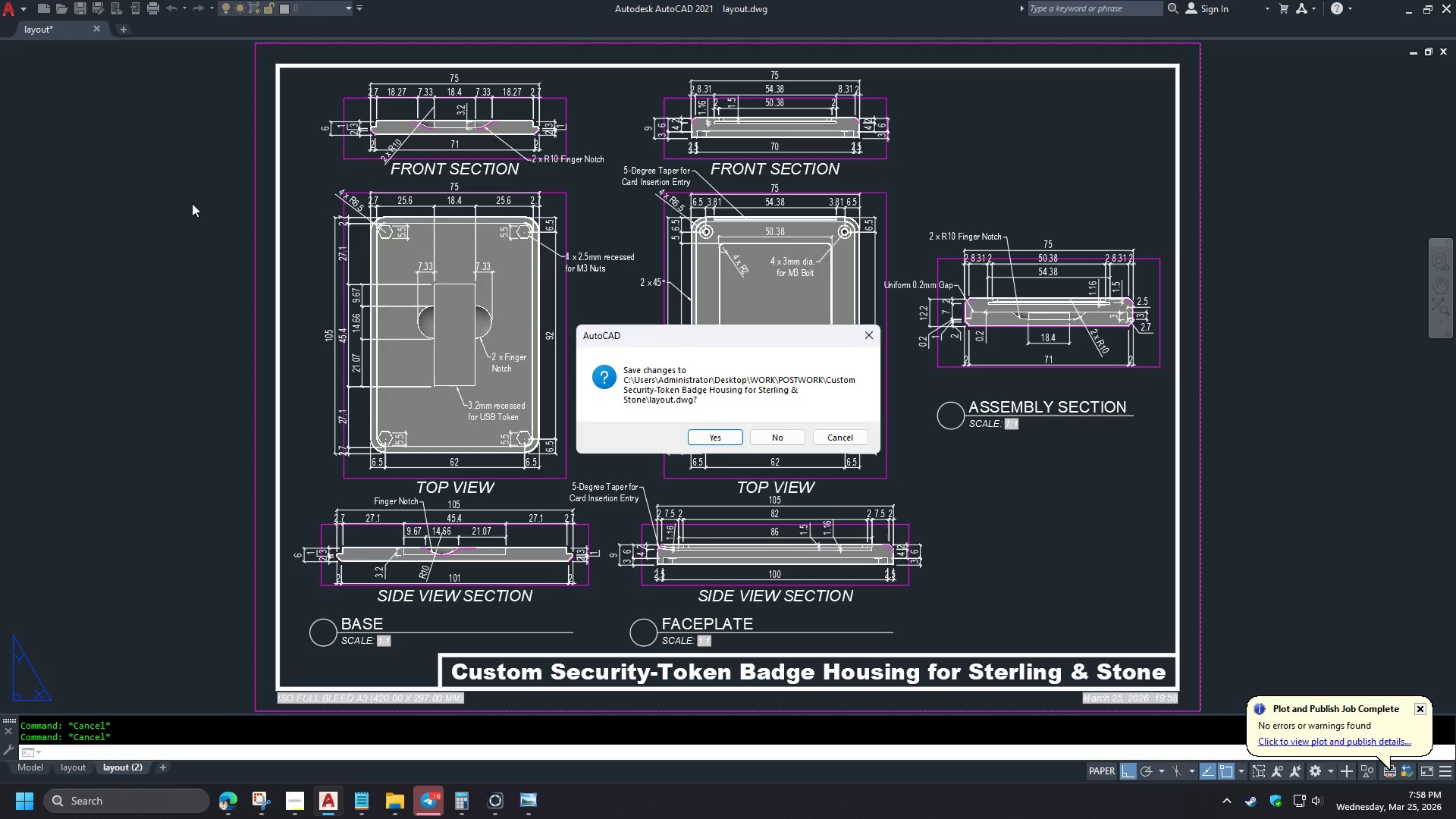 